 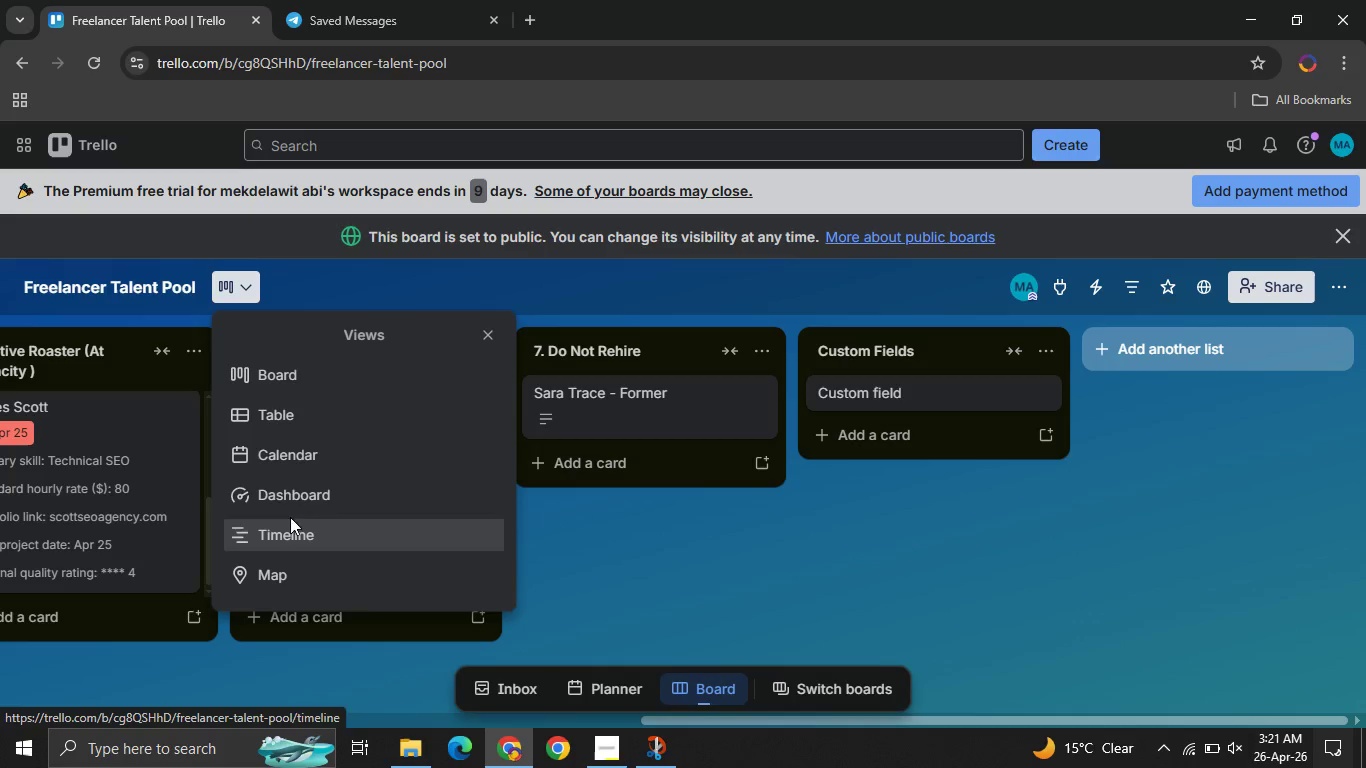 
left_click([294, 407])
 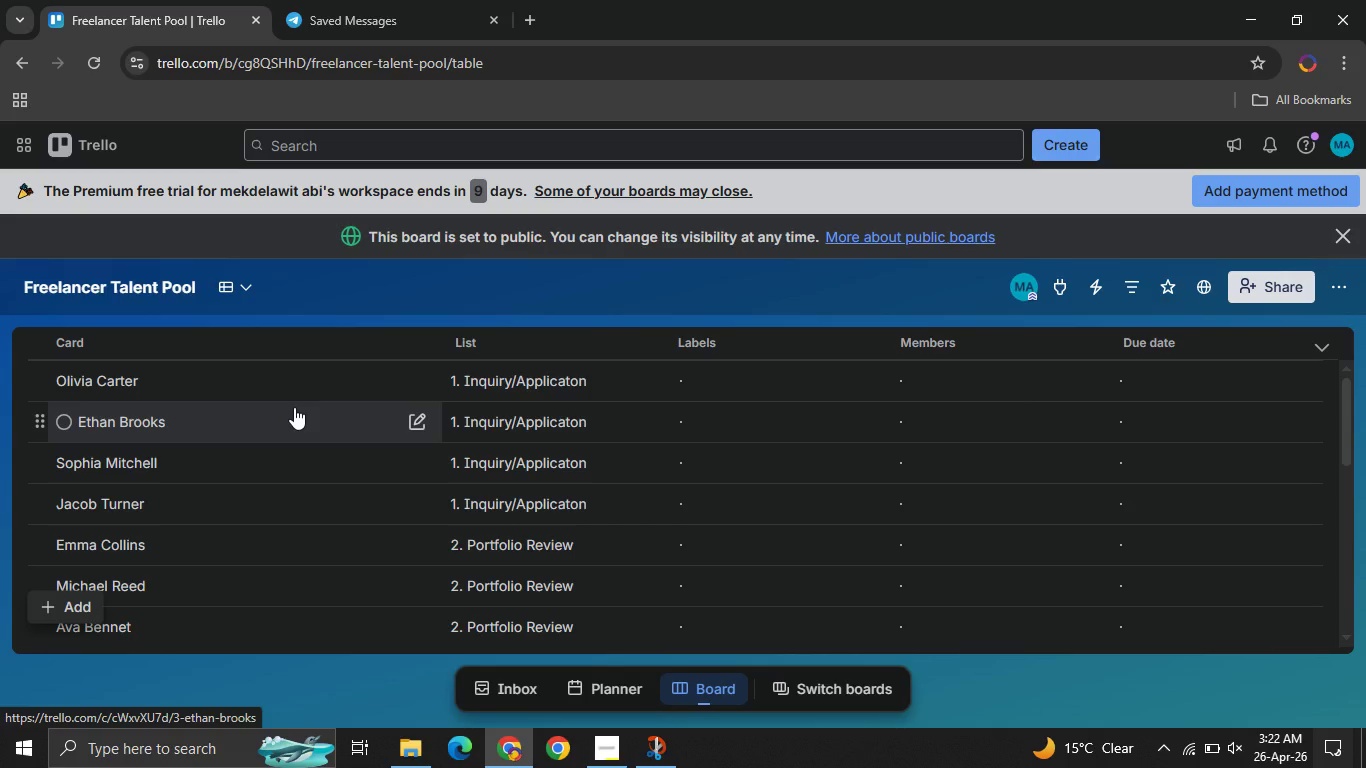 
wait(6.64)
 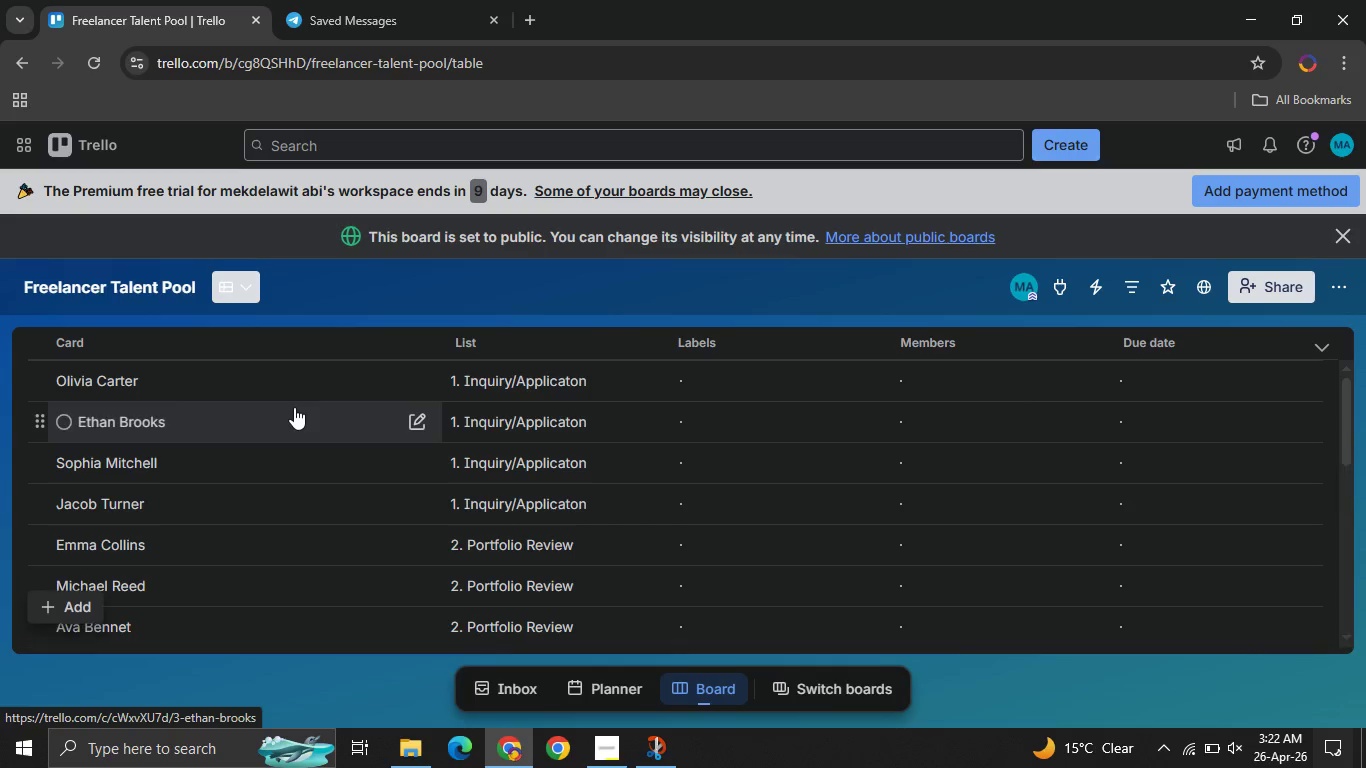 
mouse_move([547, 491])
 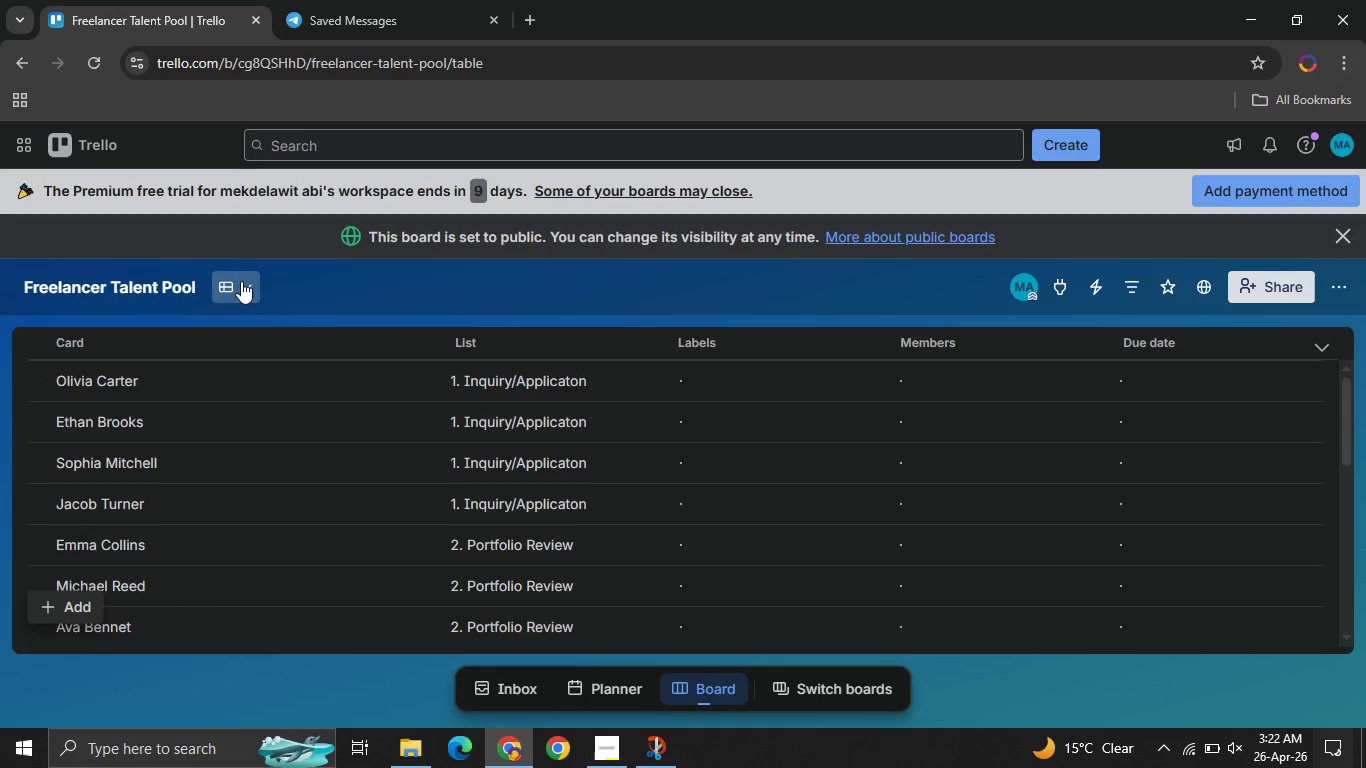 
left_click([237, 281])
 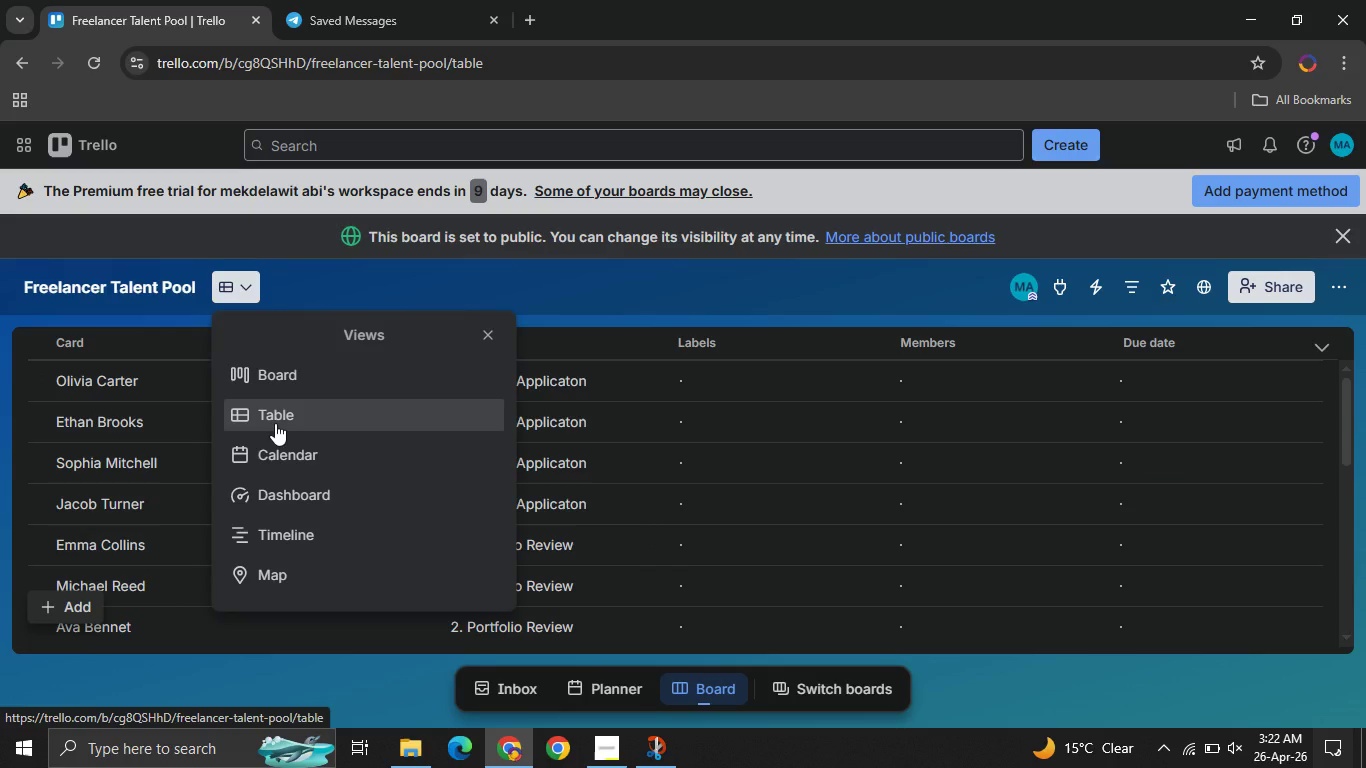 
left_click([324, 462])
 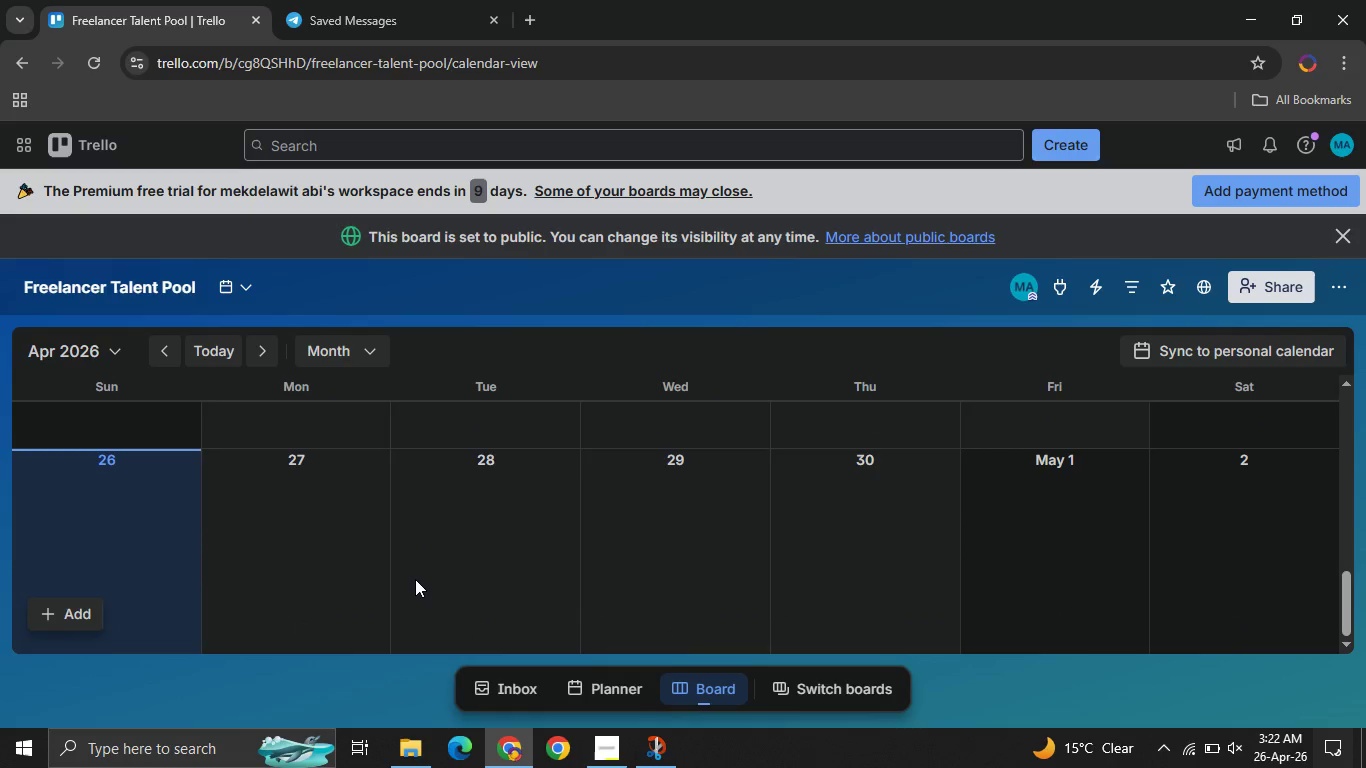 
wait(13.12)
 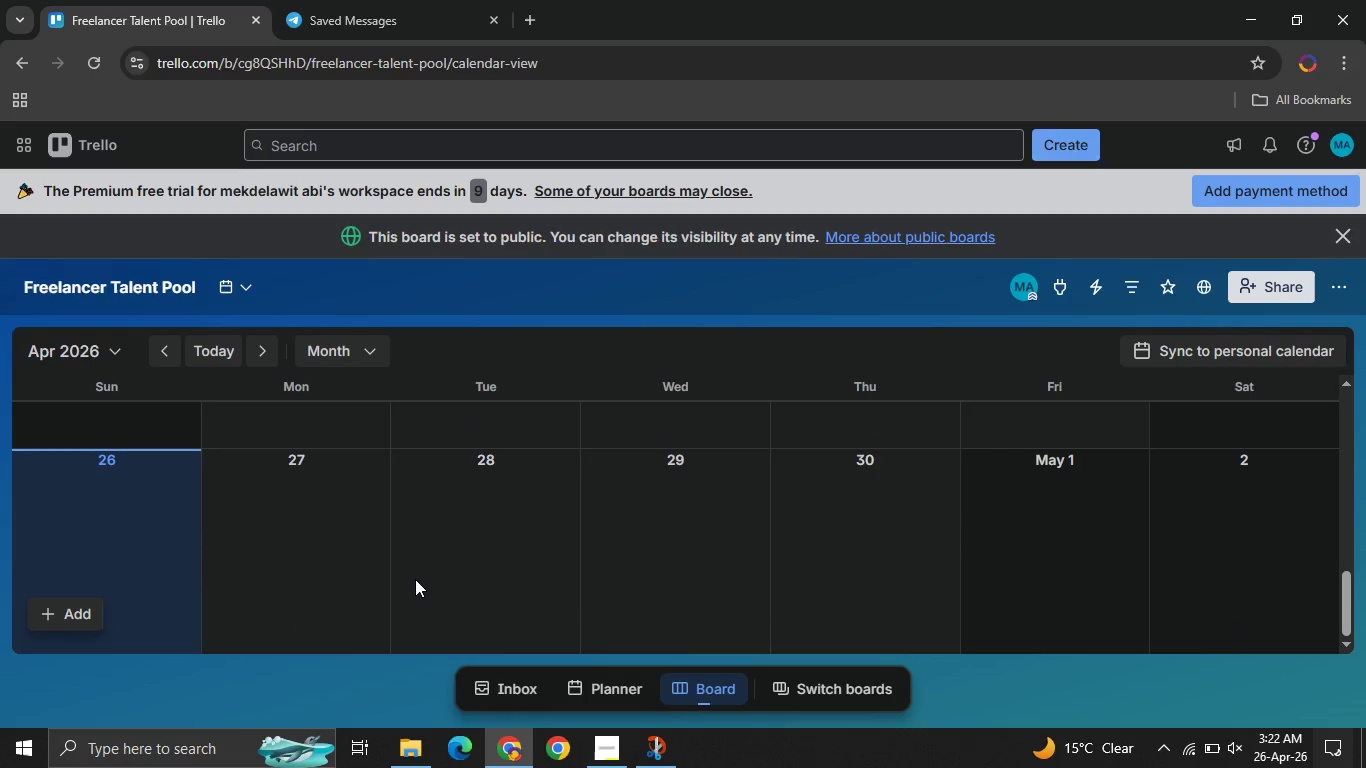 
left_click([232, 296])
 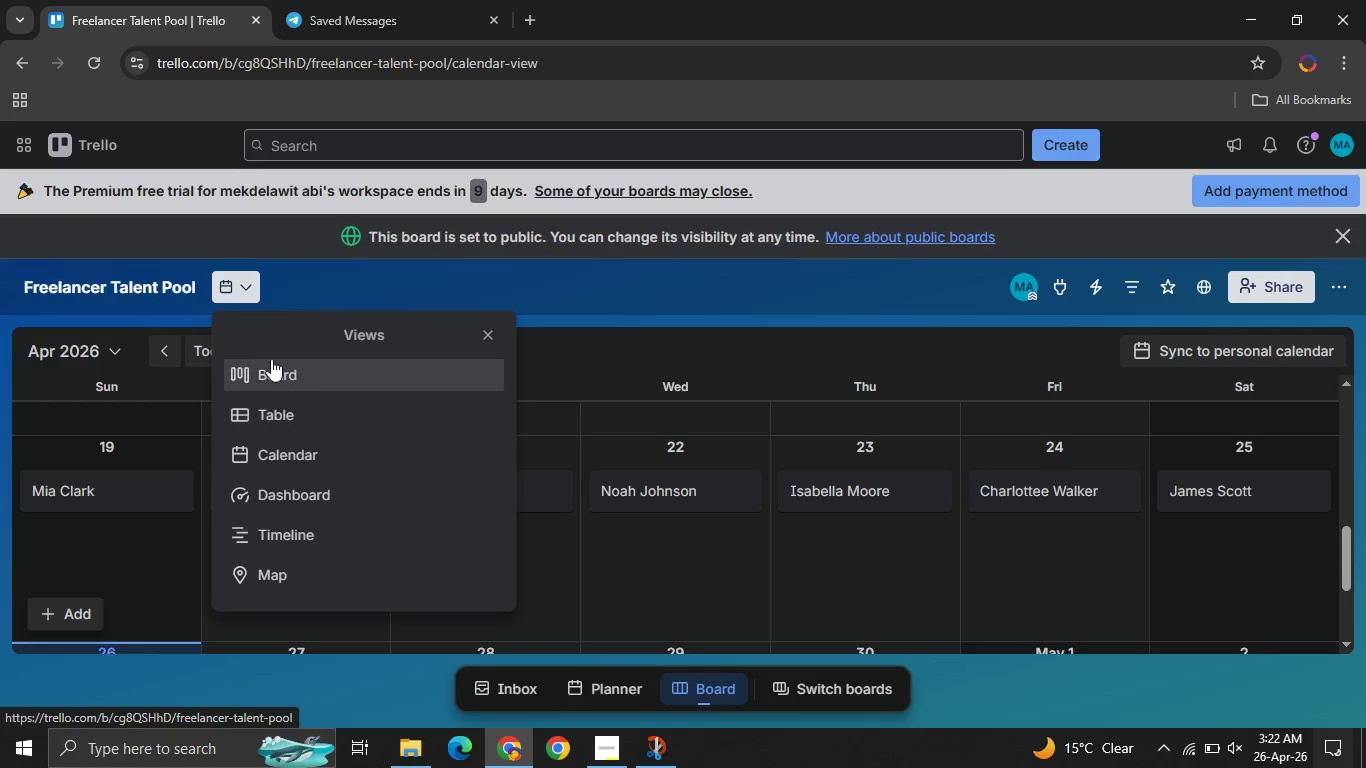 
wait(5.03)
 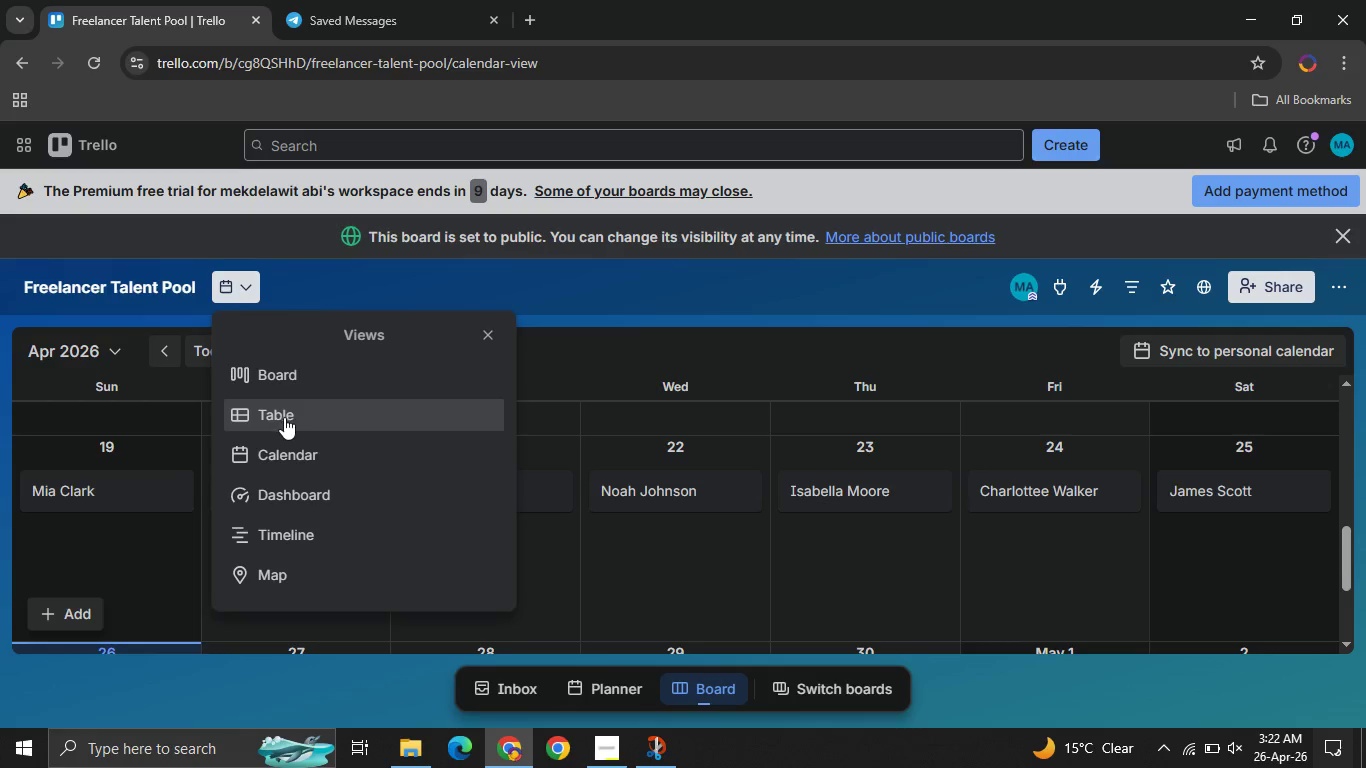 
left_click([269, 379])
 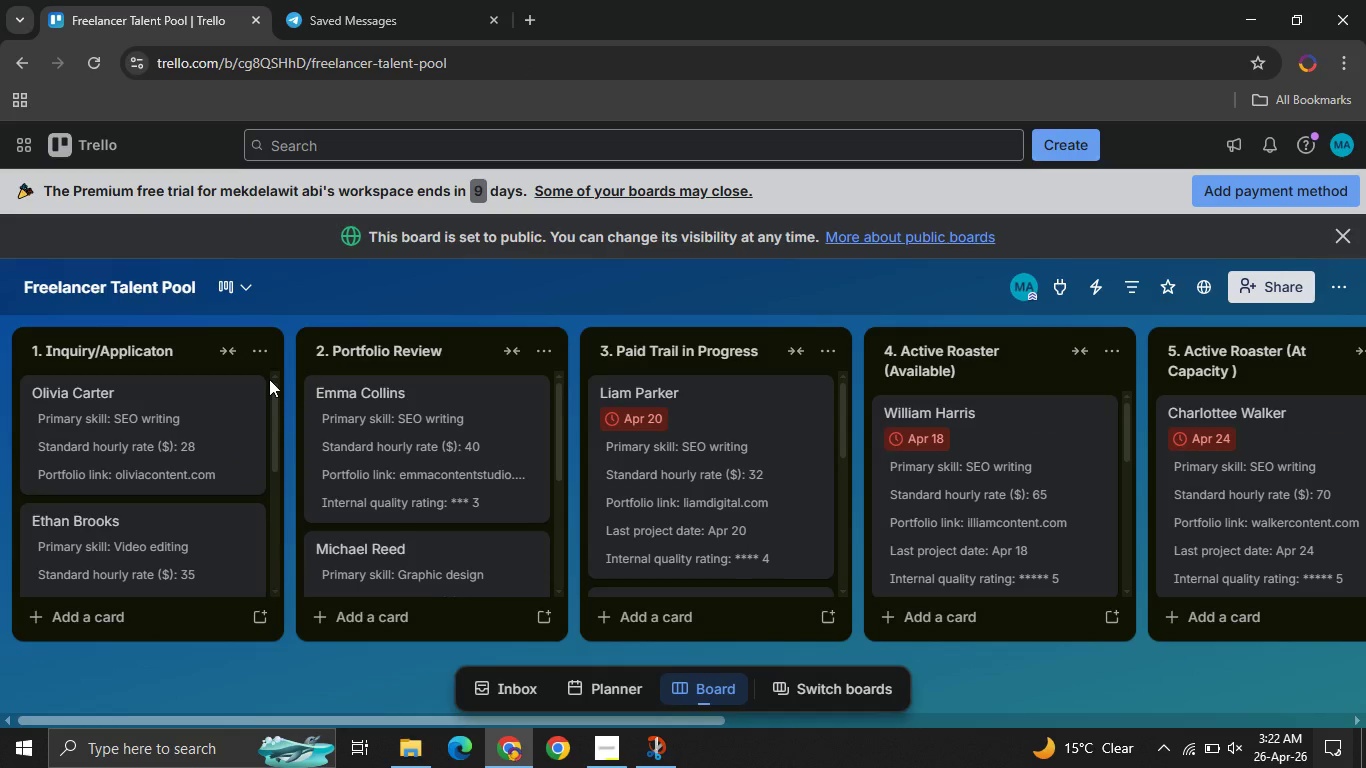 
wait(12.5)
 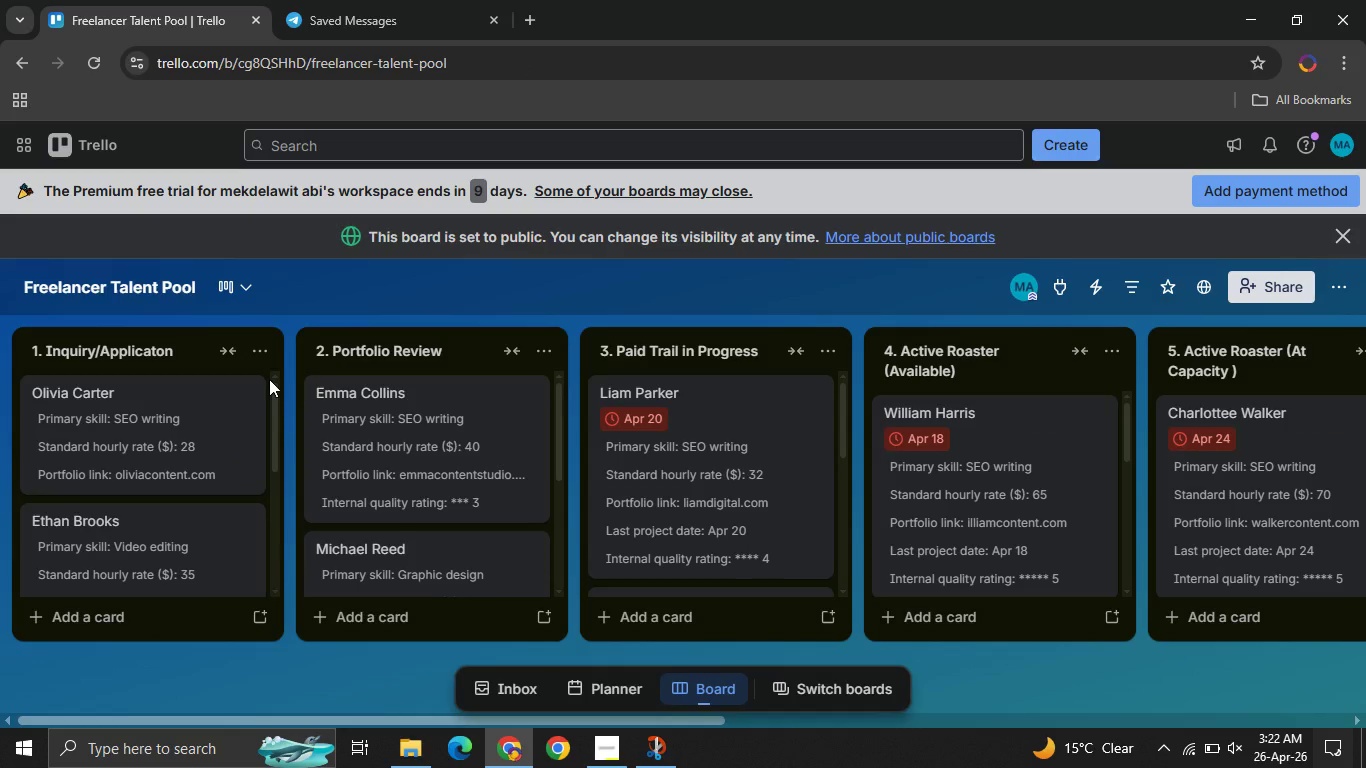 
left_click([1330, 295])
 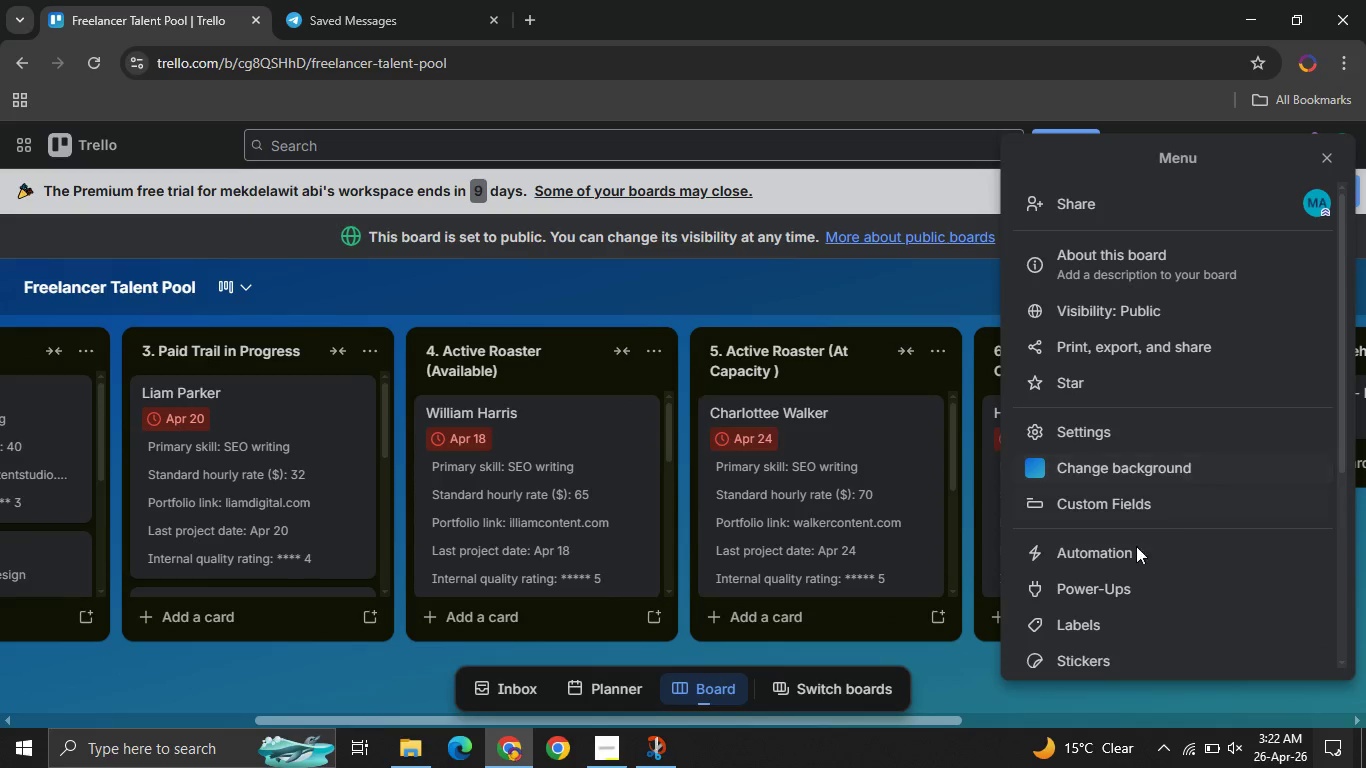 
left_click([1081, 558])
 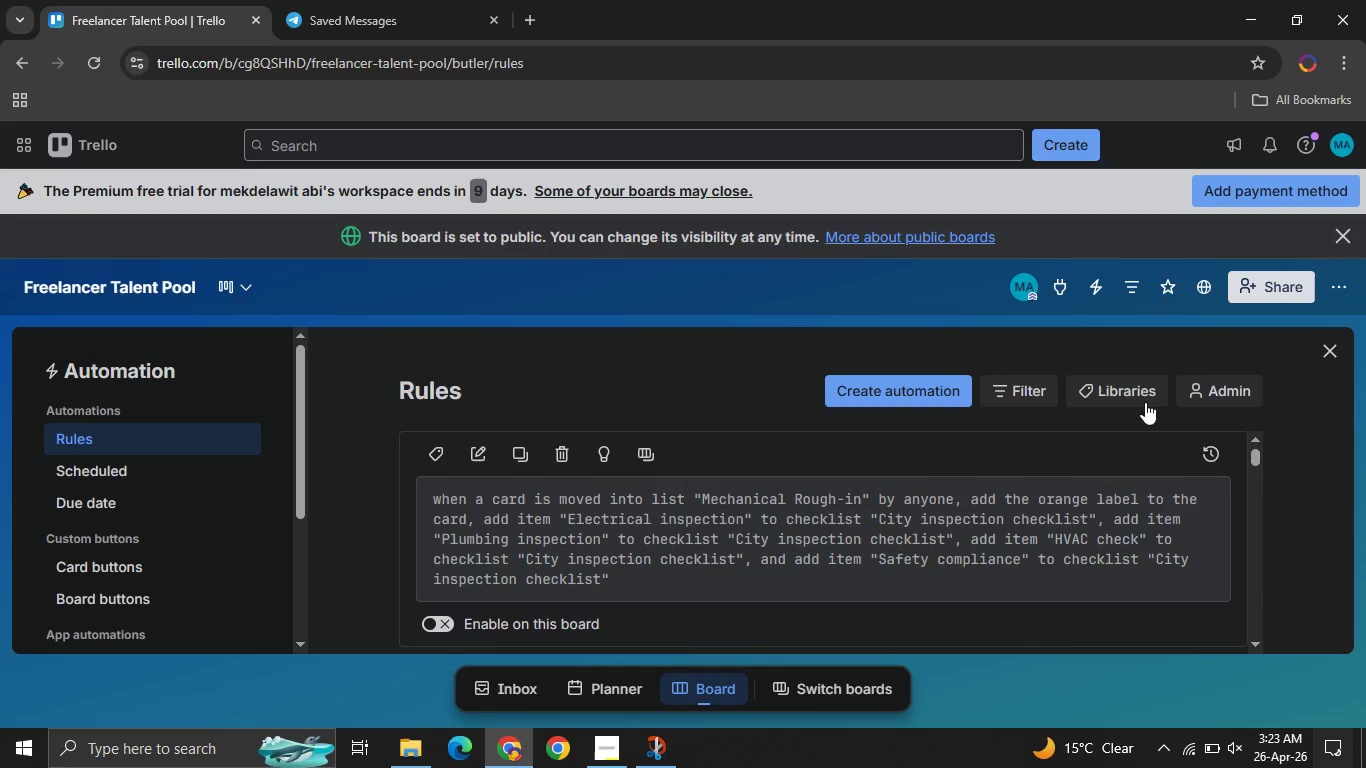 
wait(5.19)
 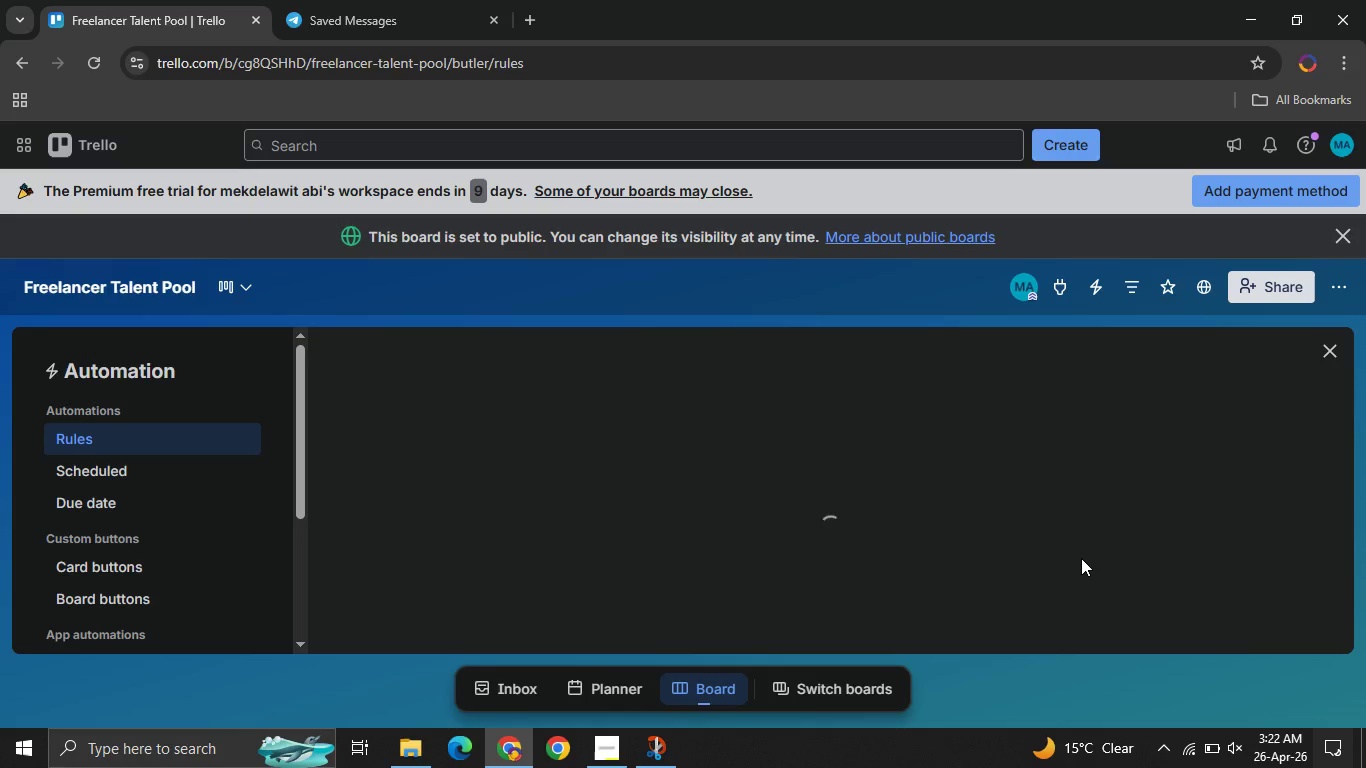 
left_click([877, 394])
 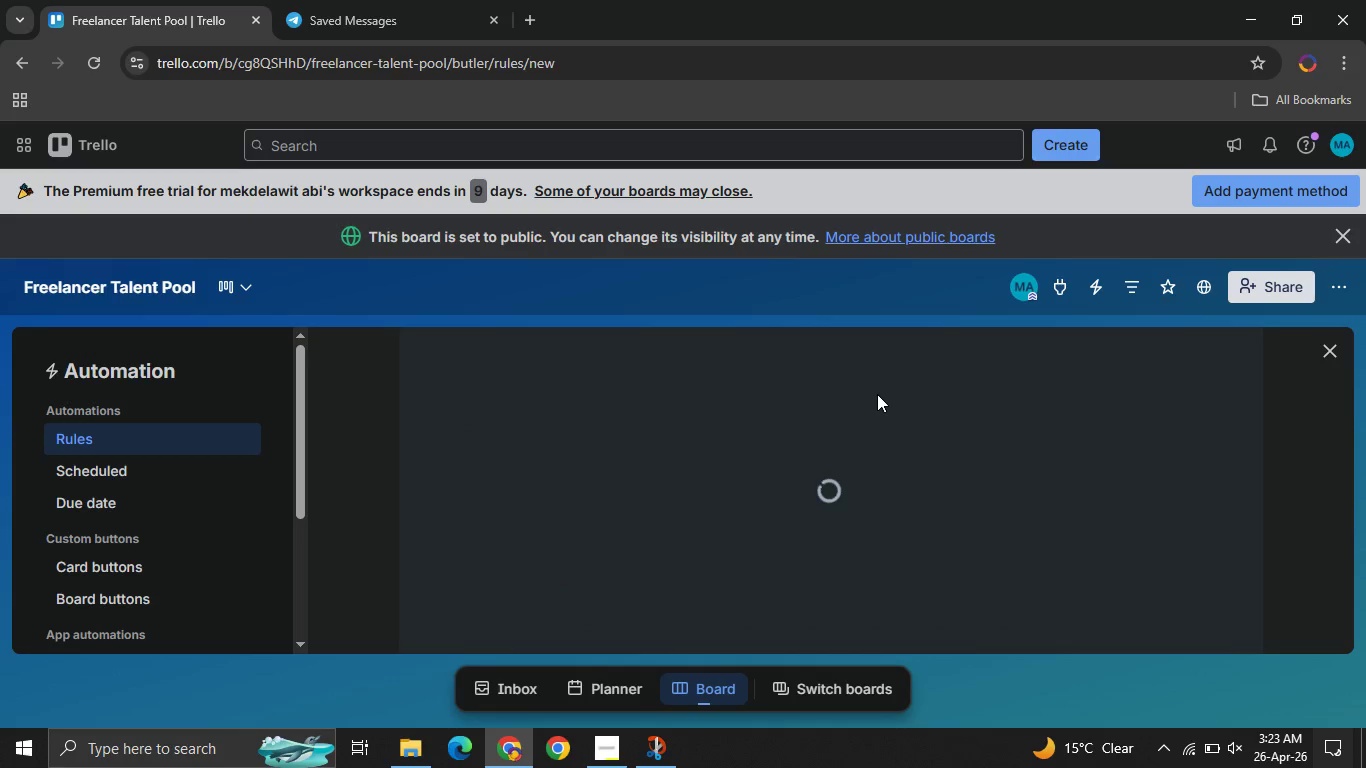 
wait(9.52)
 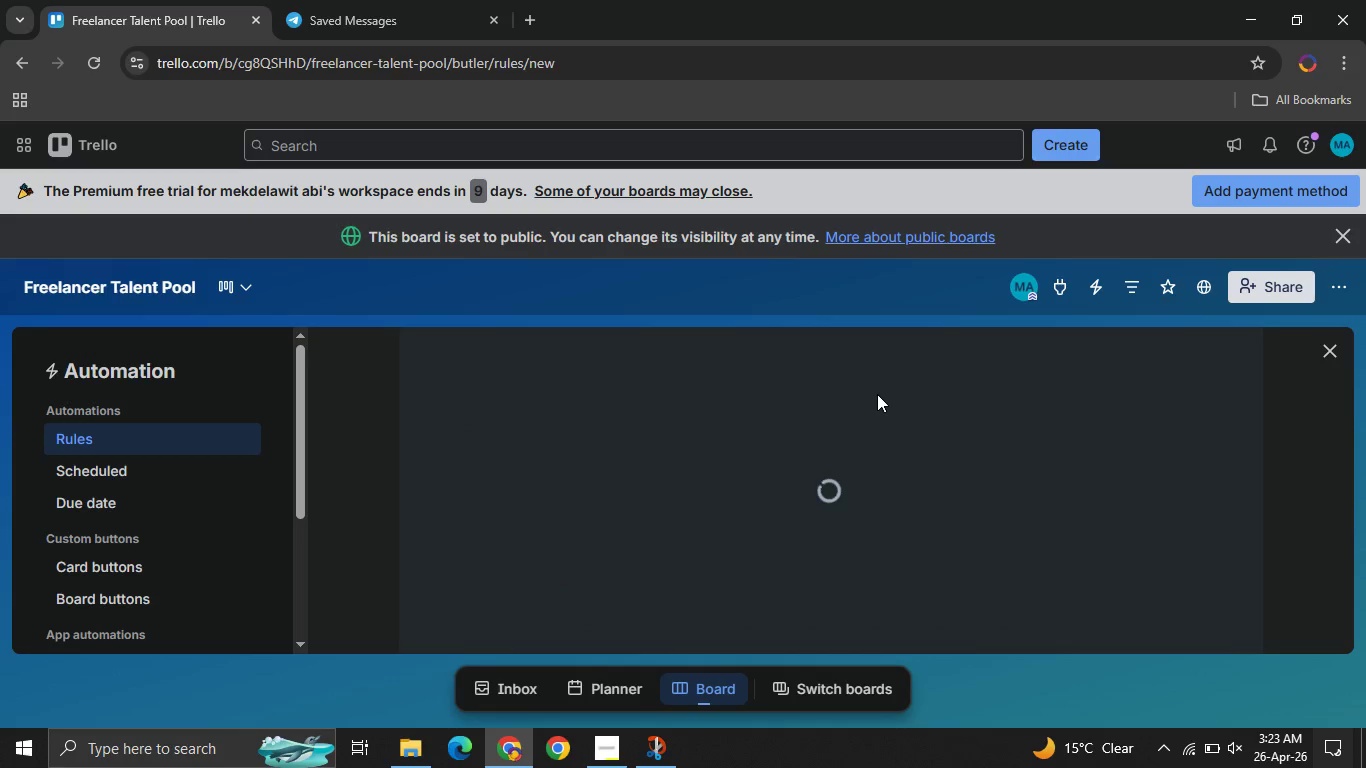 
left_click([727, 614])
 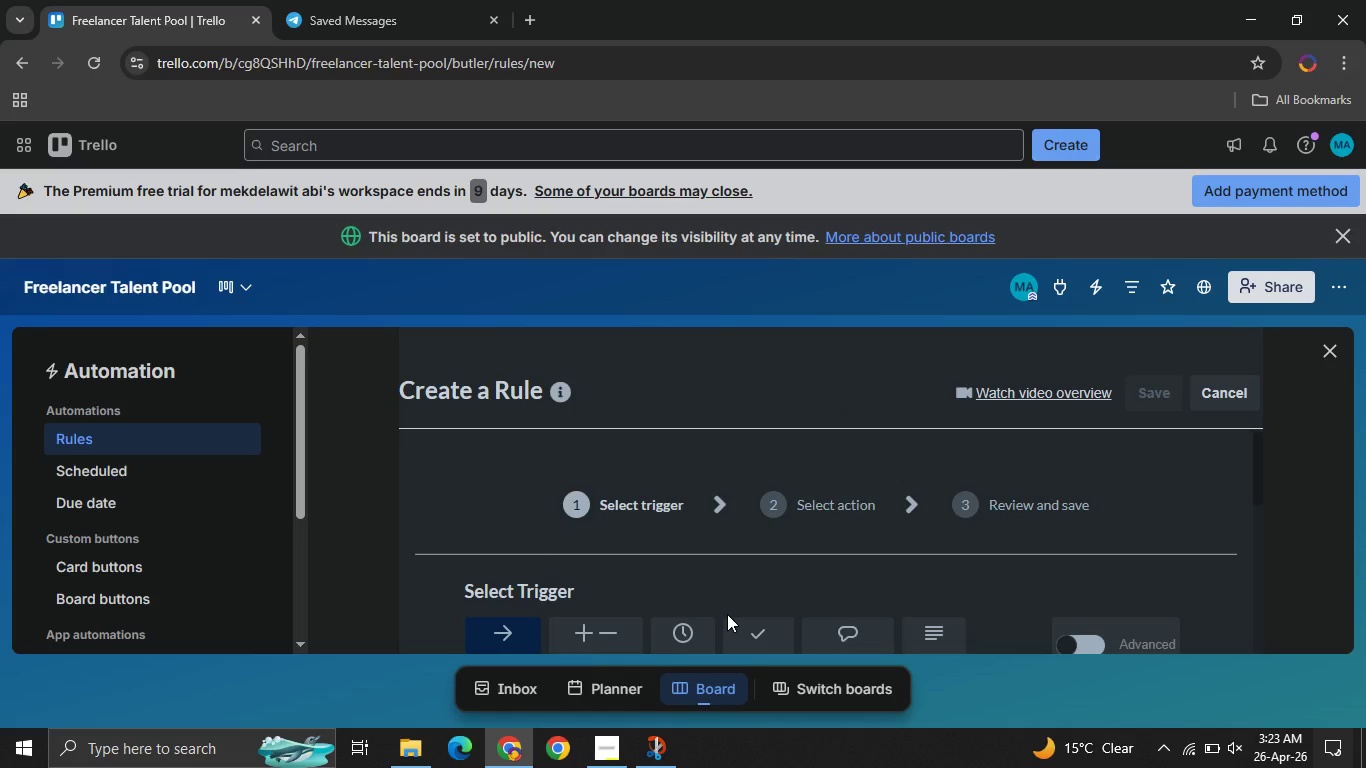 
mouse_move([727, 510])
 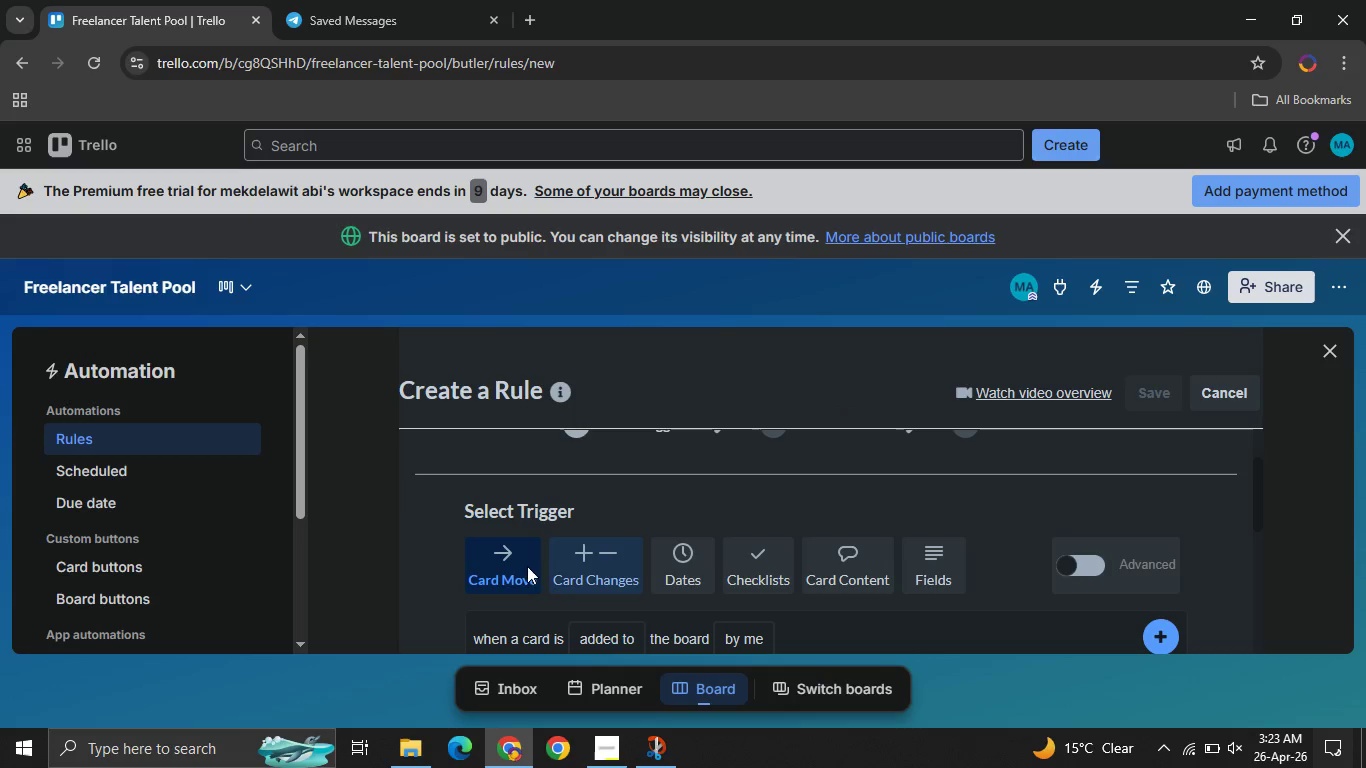 
mouse_move([526, 541])
 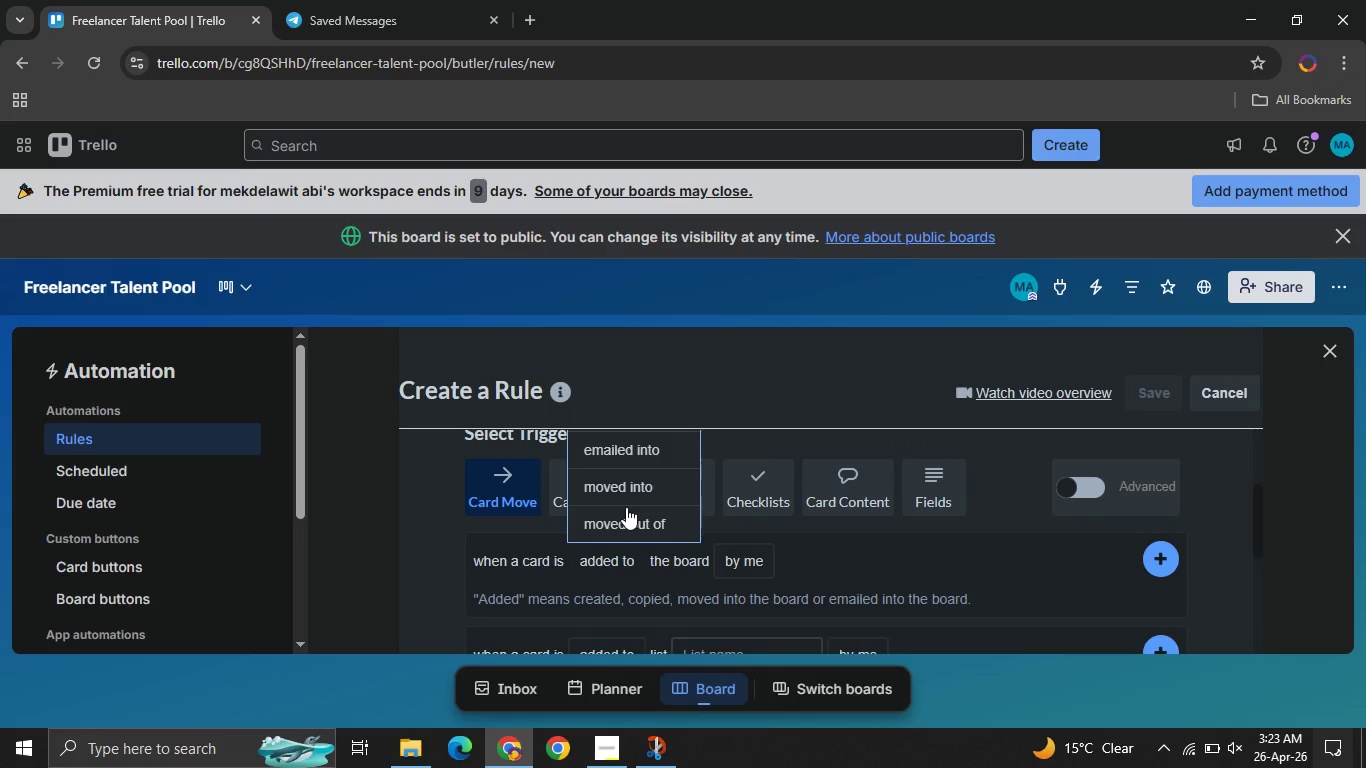 
left_click([614, 483])
 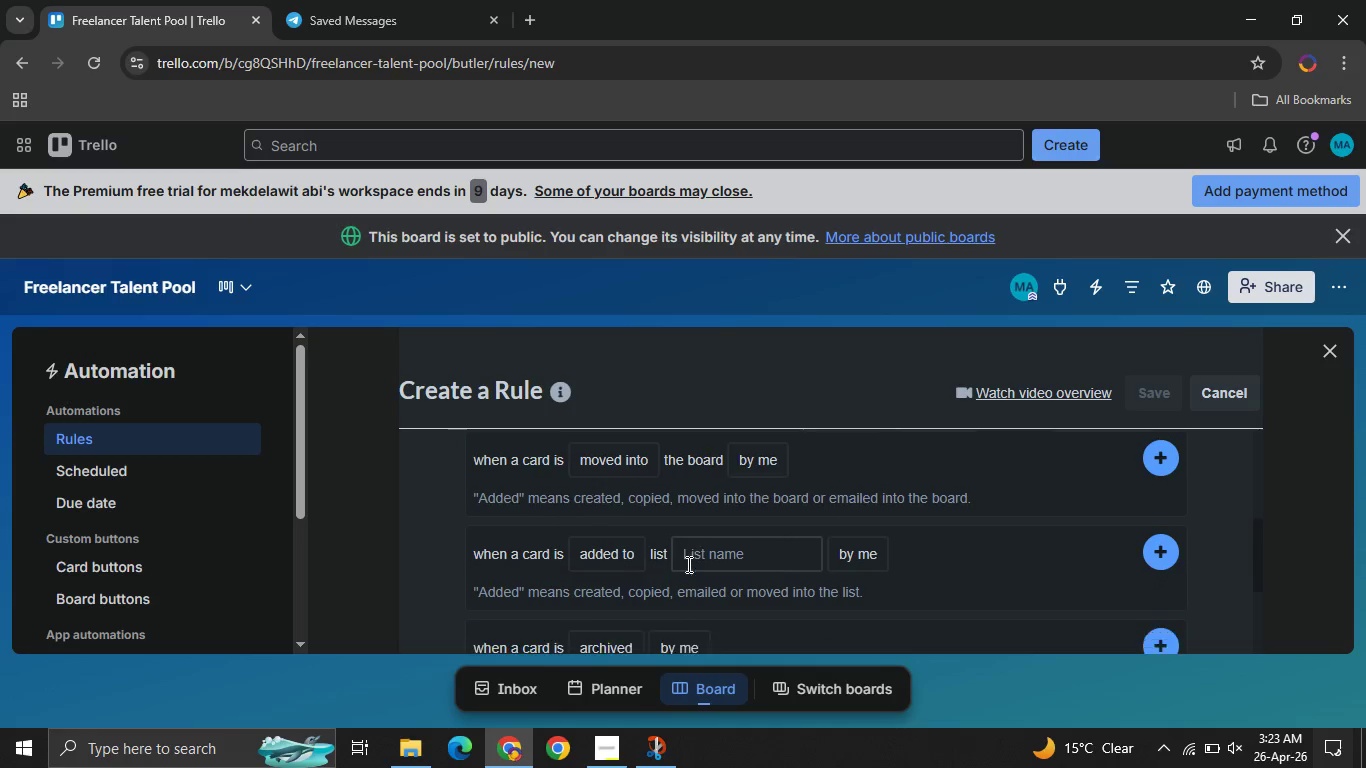 
mouse_move([604, 558])
 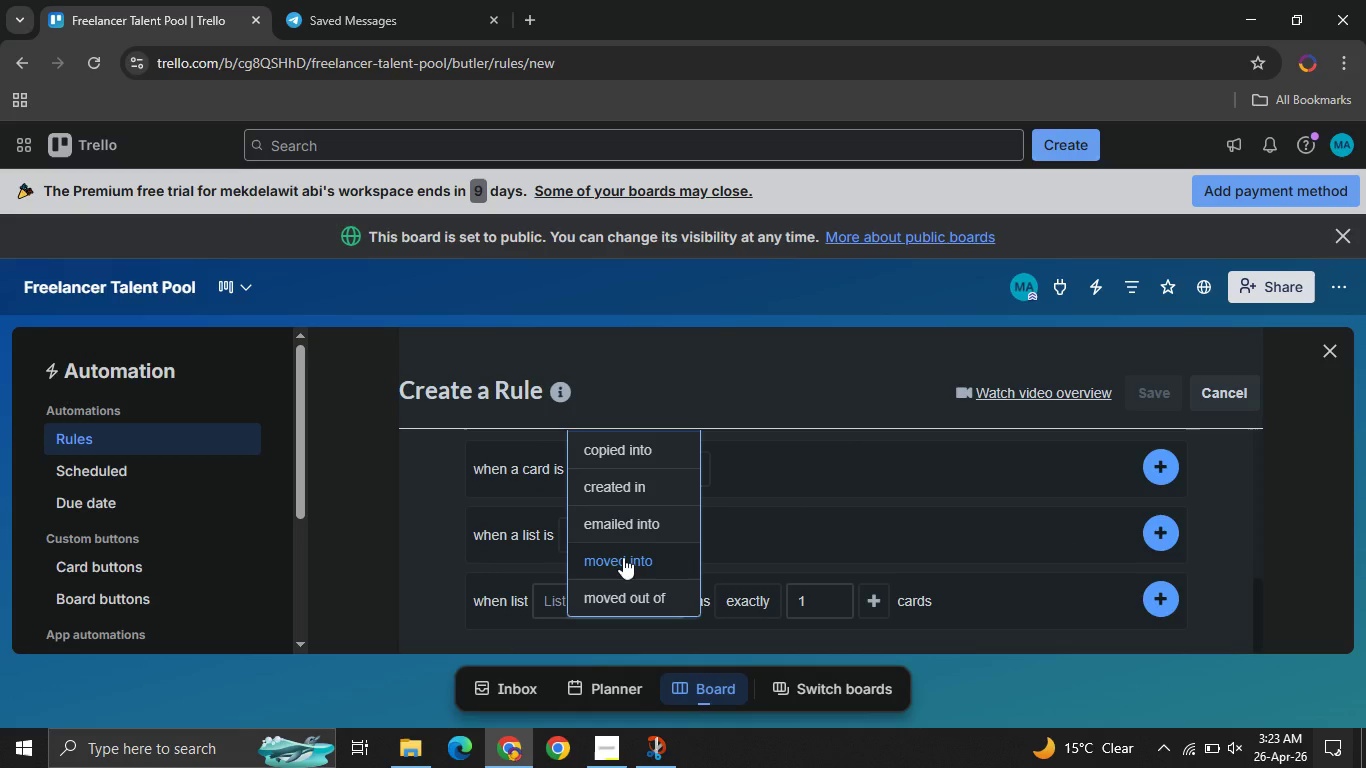 
left_click([623, 557])
 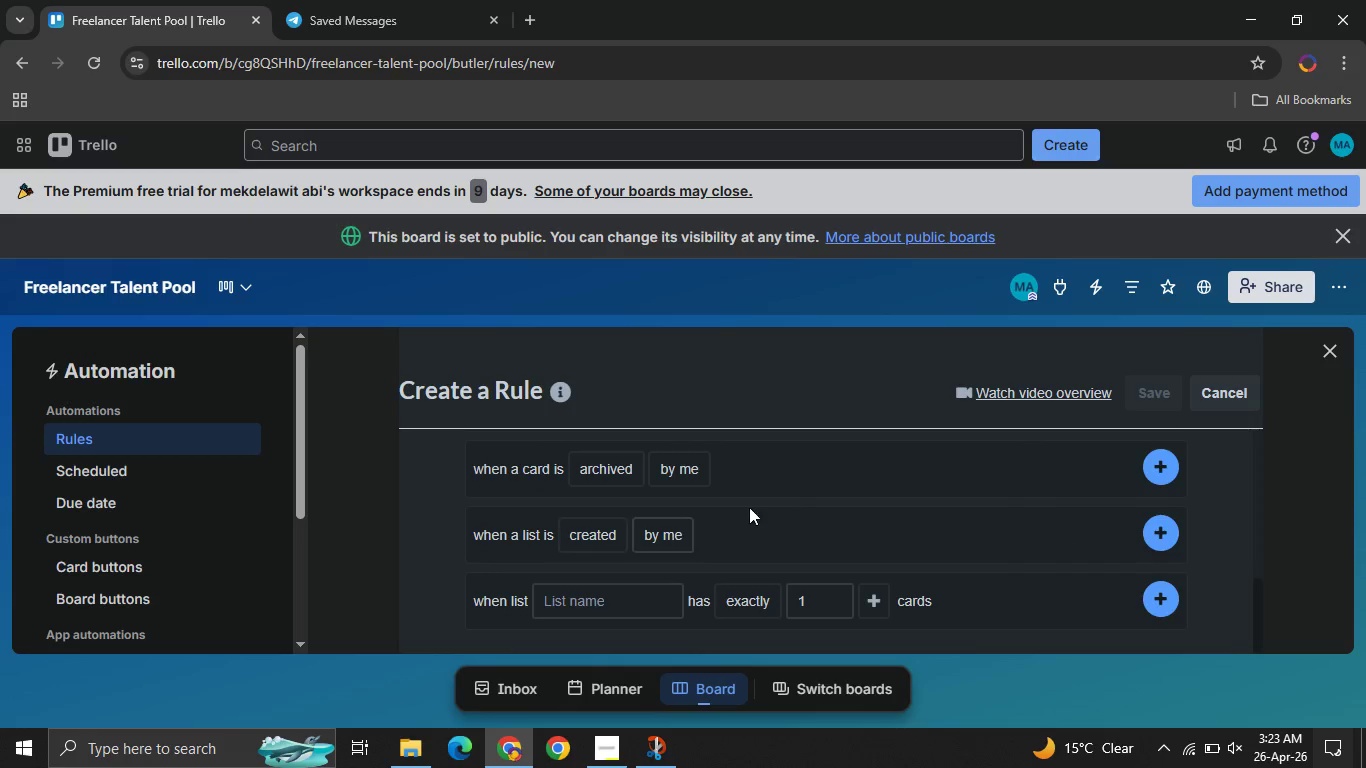 
mouse_move([756, 486])
 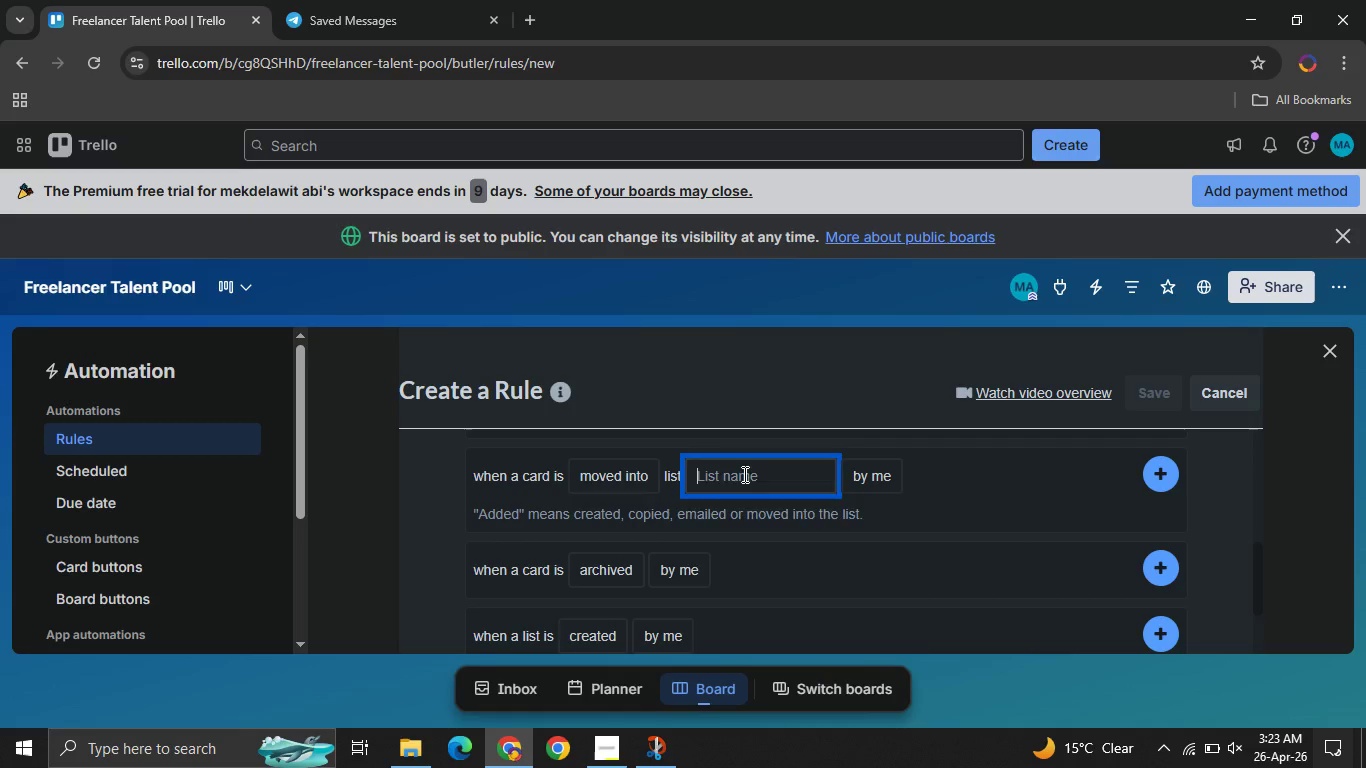 
left_click([743, 474])
 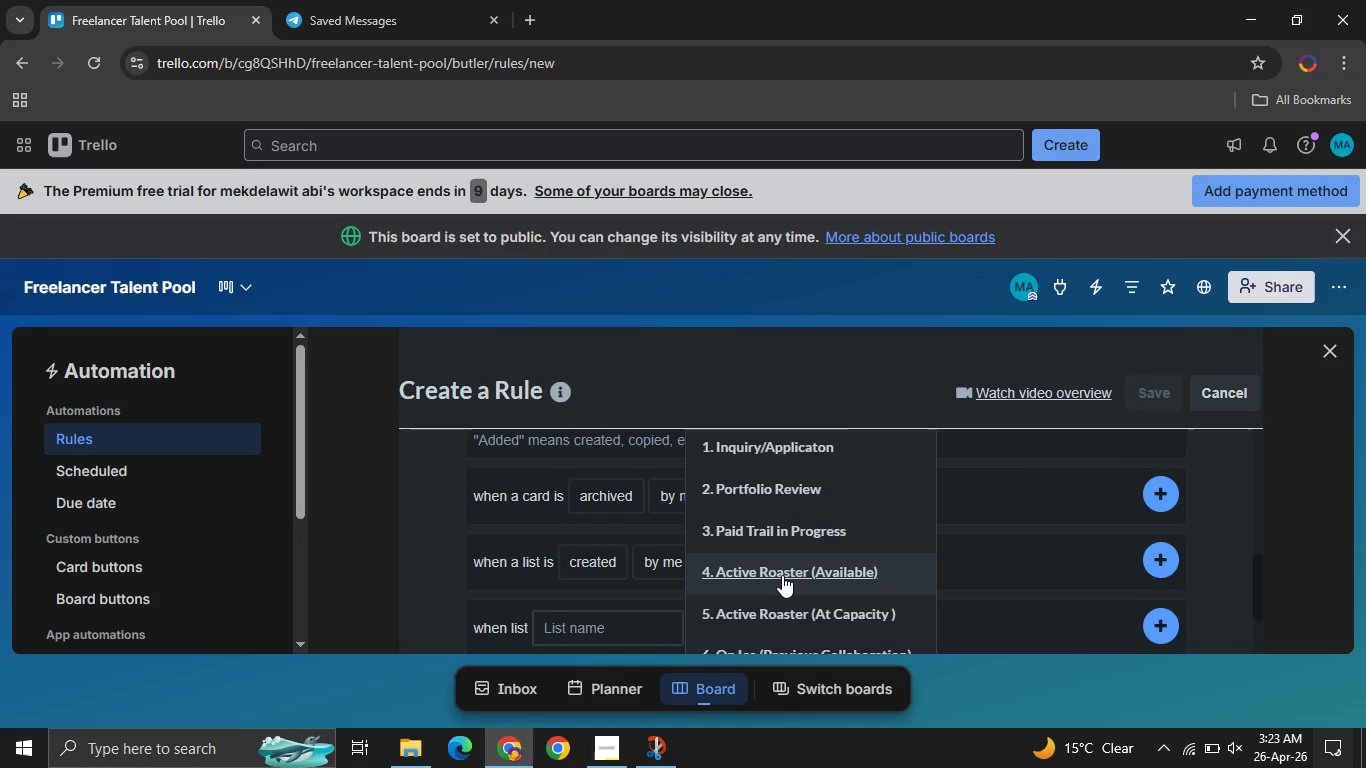 
wait(23.72)
 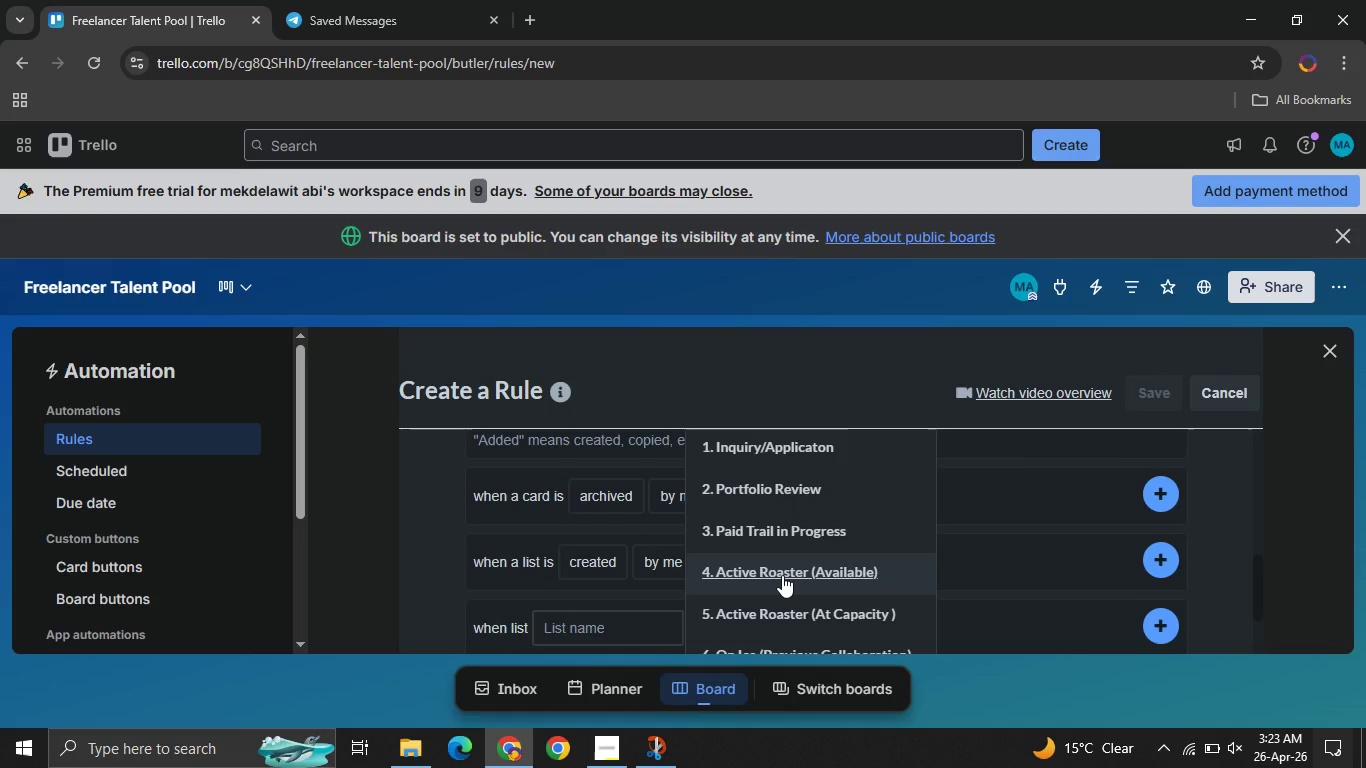 
left_click([749, 579])
 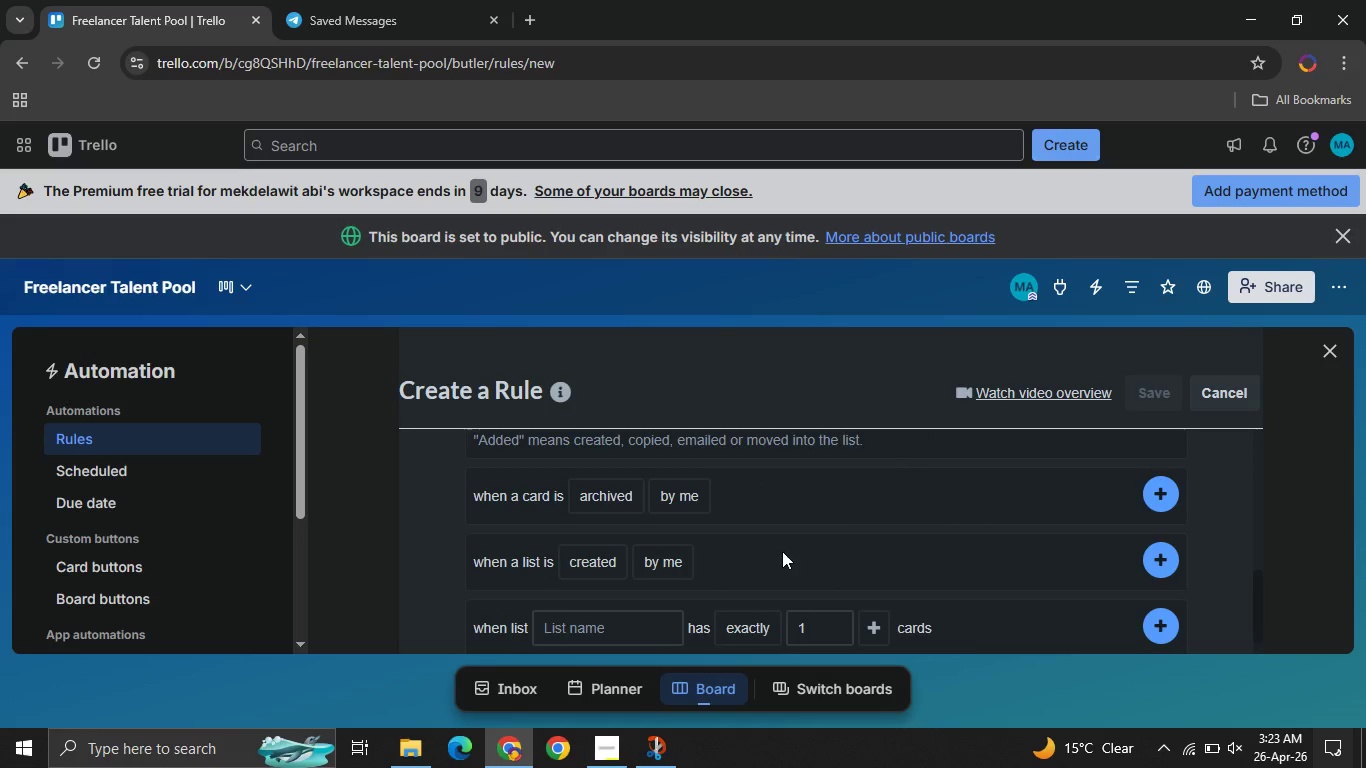 
mouse_move([885, 495])
 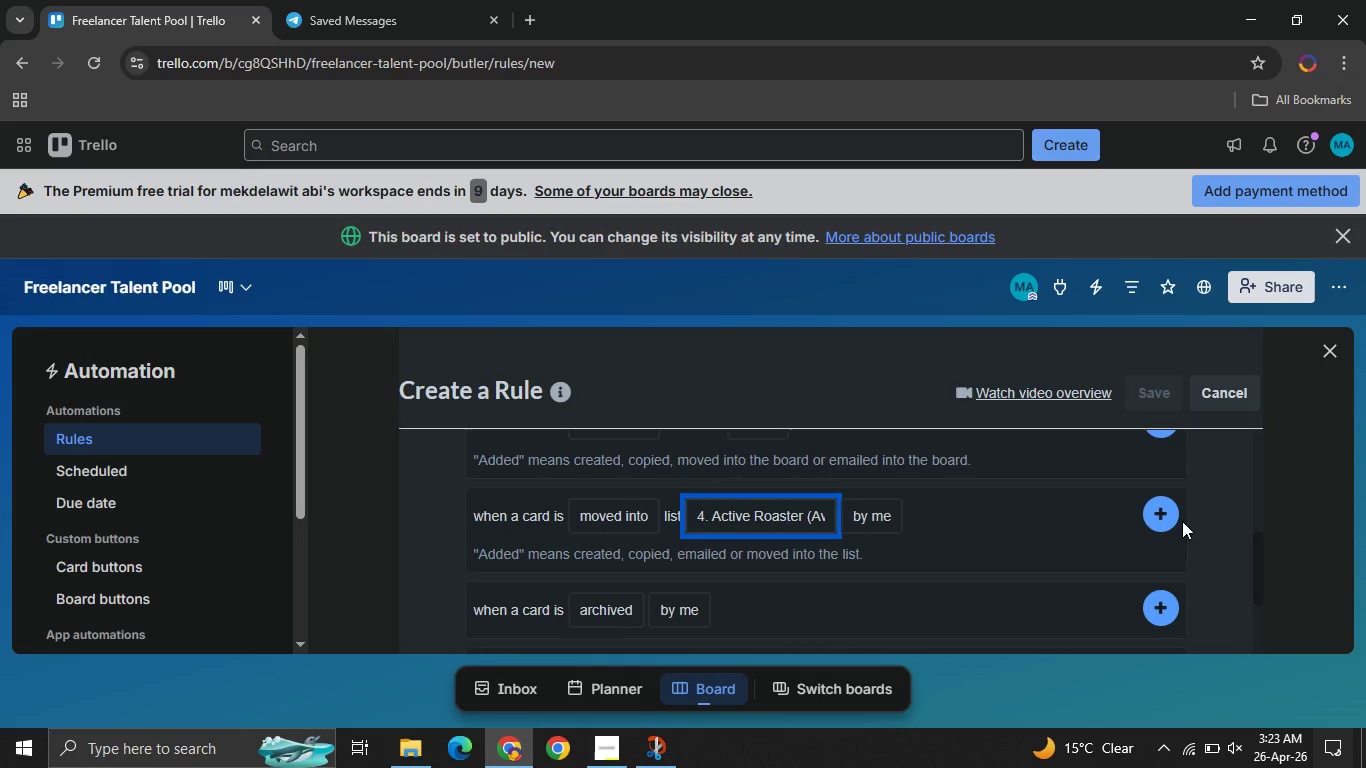 
left_click([1182, 521])
 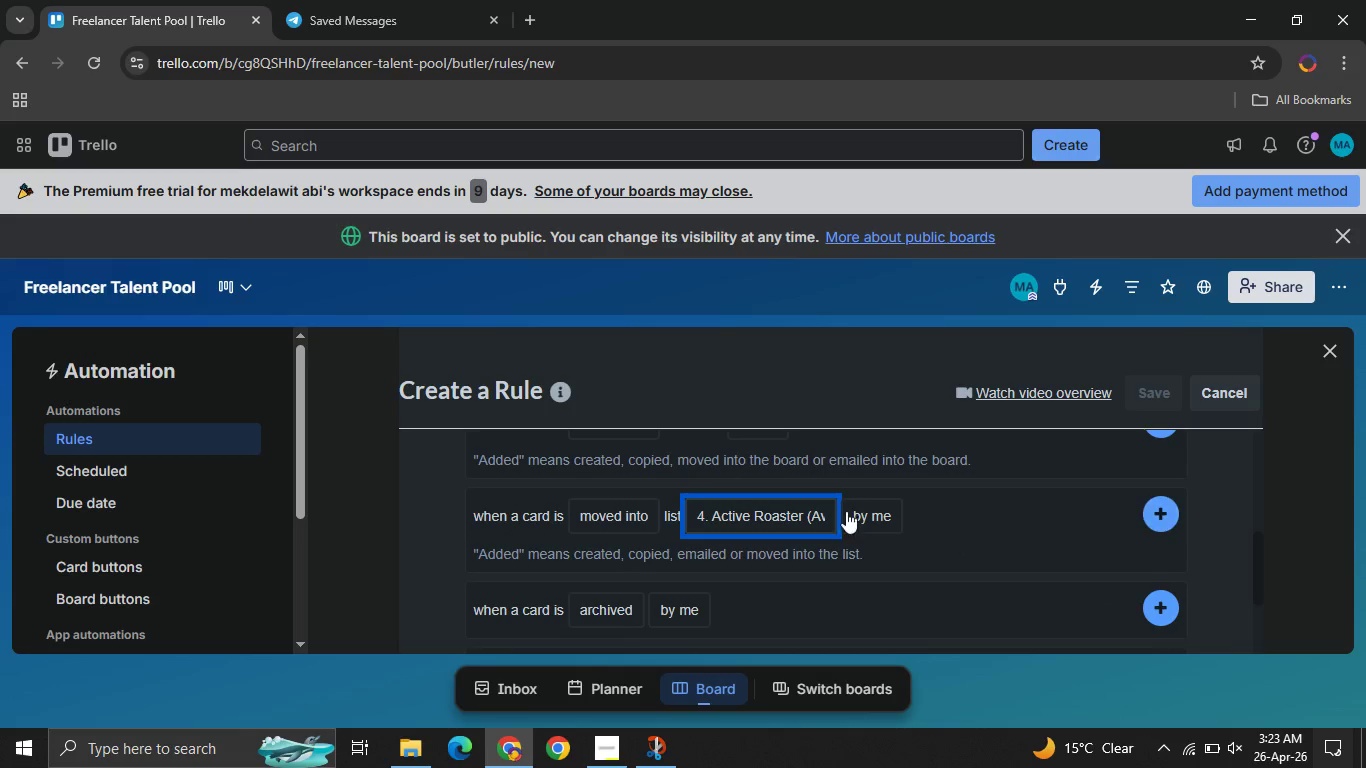 
left_click([889, 511])
 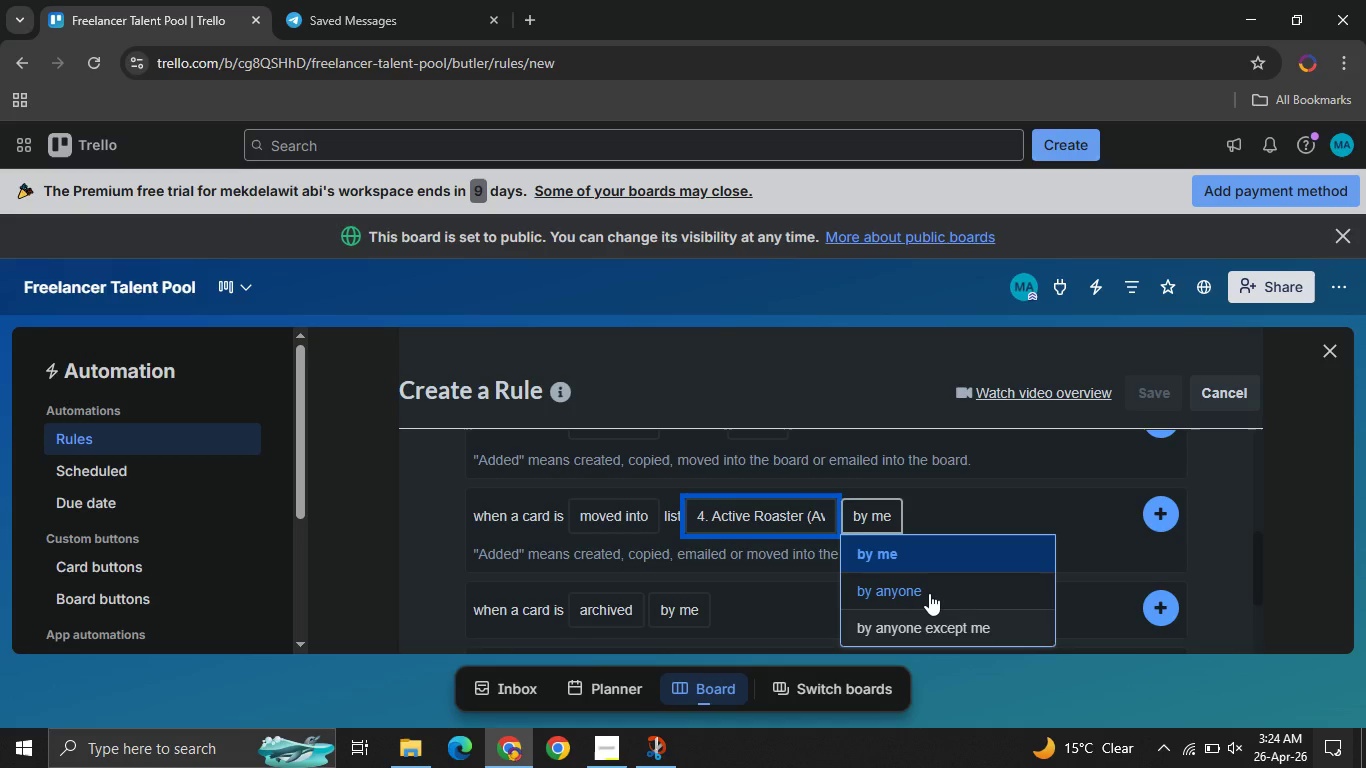 
left_click([929, 593])
 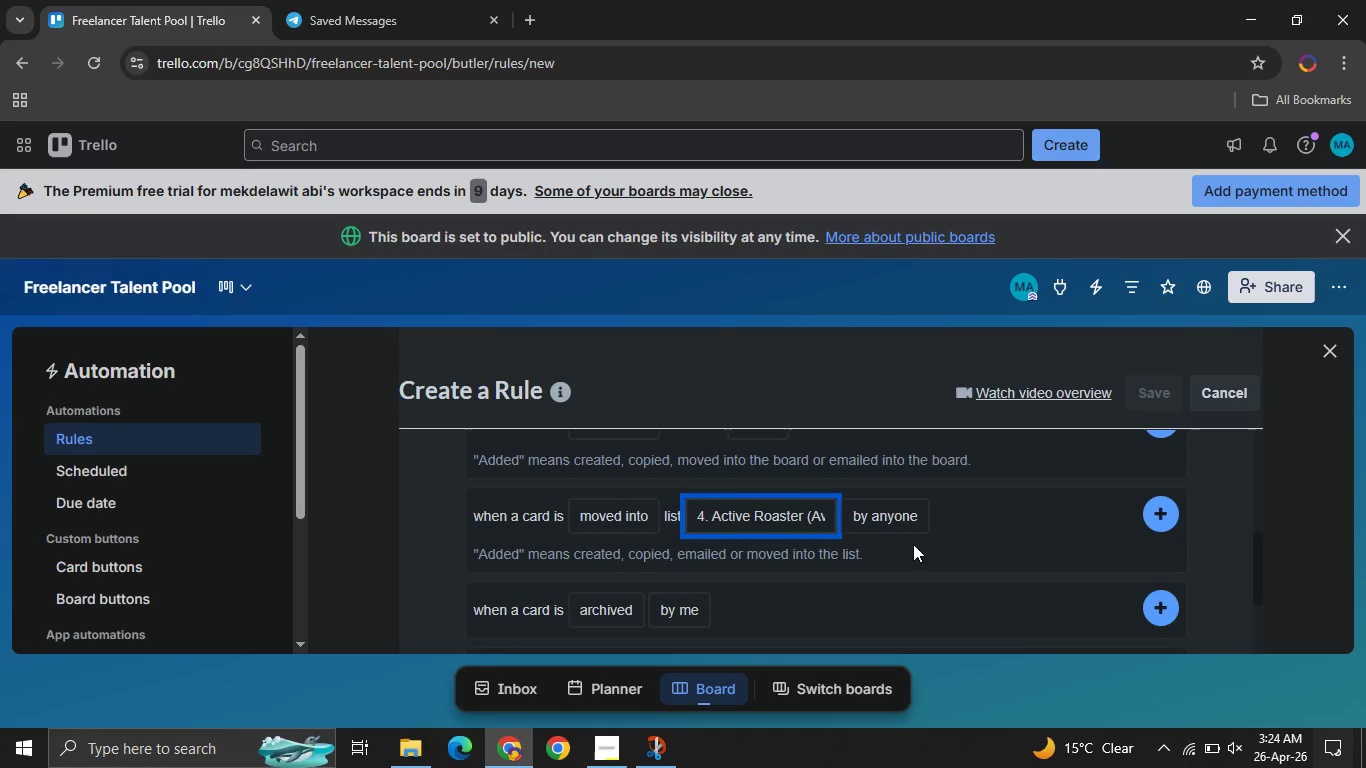 
mouse_move([905, 513])
 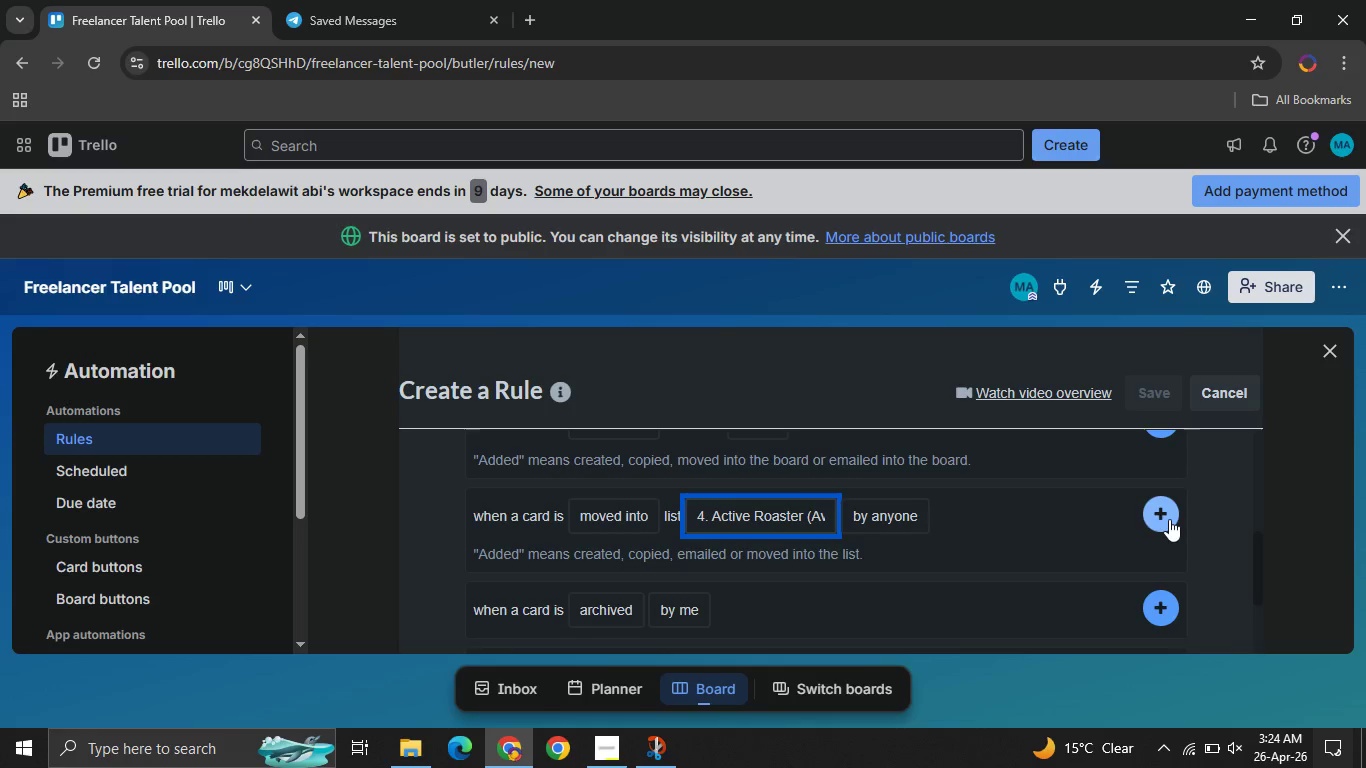 
left_click([1169, 519])
 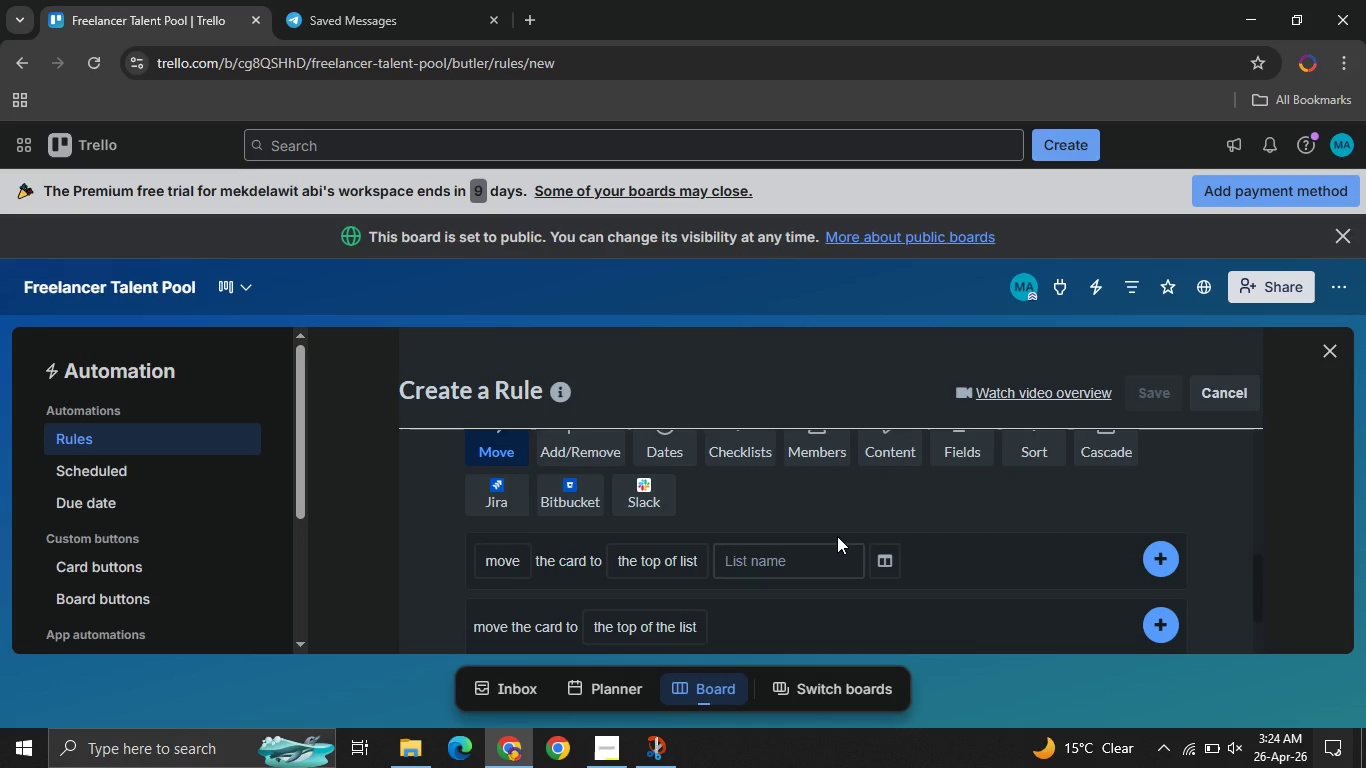 
wait(18.61)
 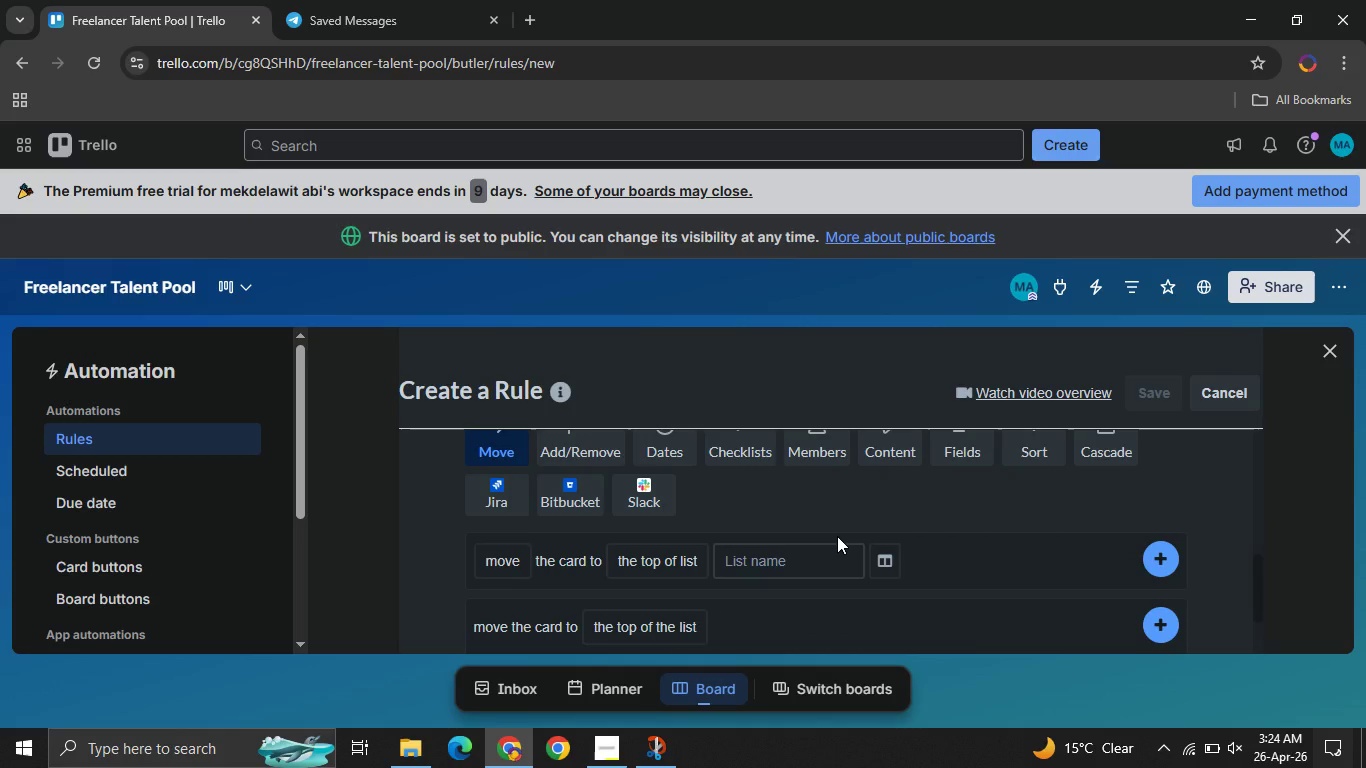 
left_click([741, 506])
 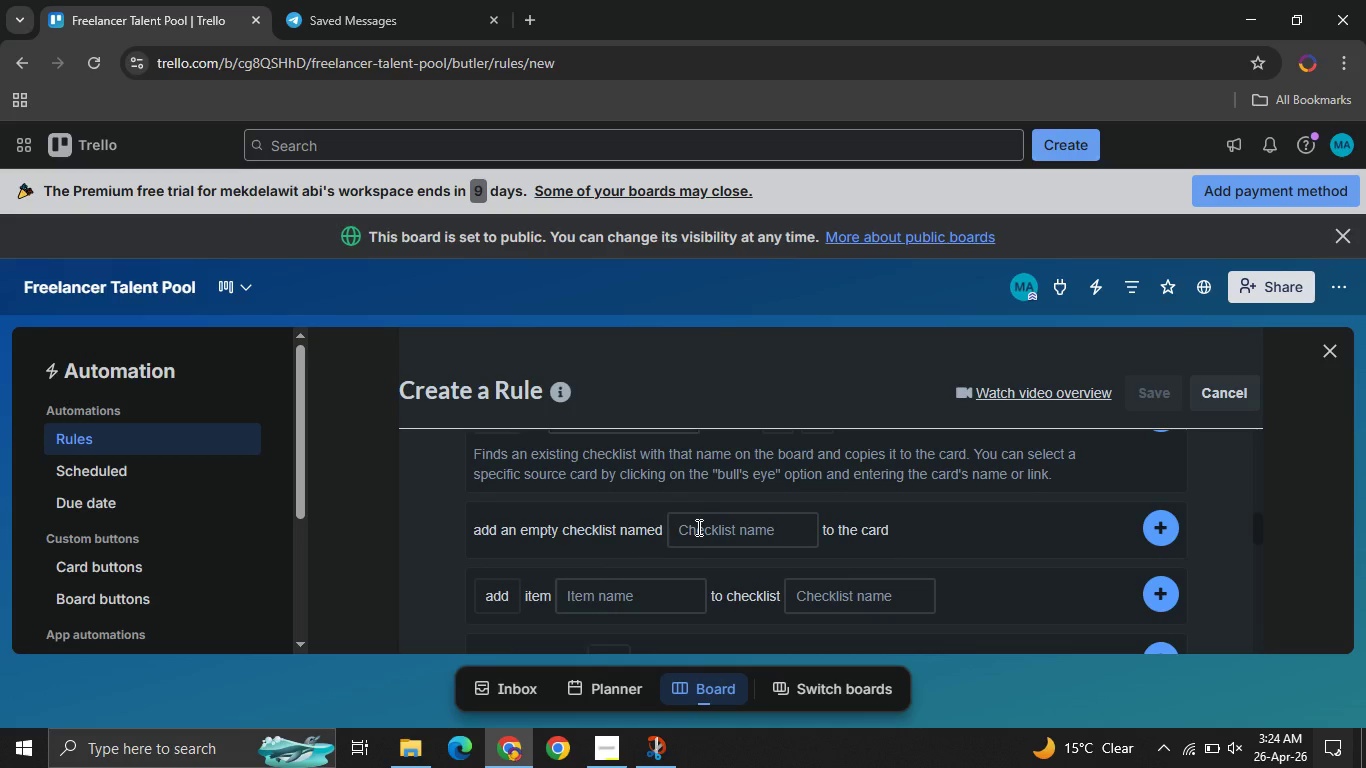 
left_click([697, 527])
 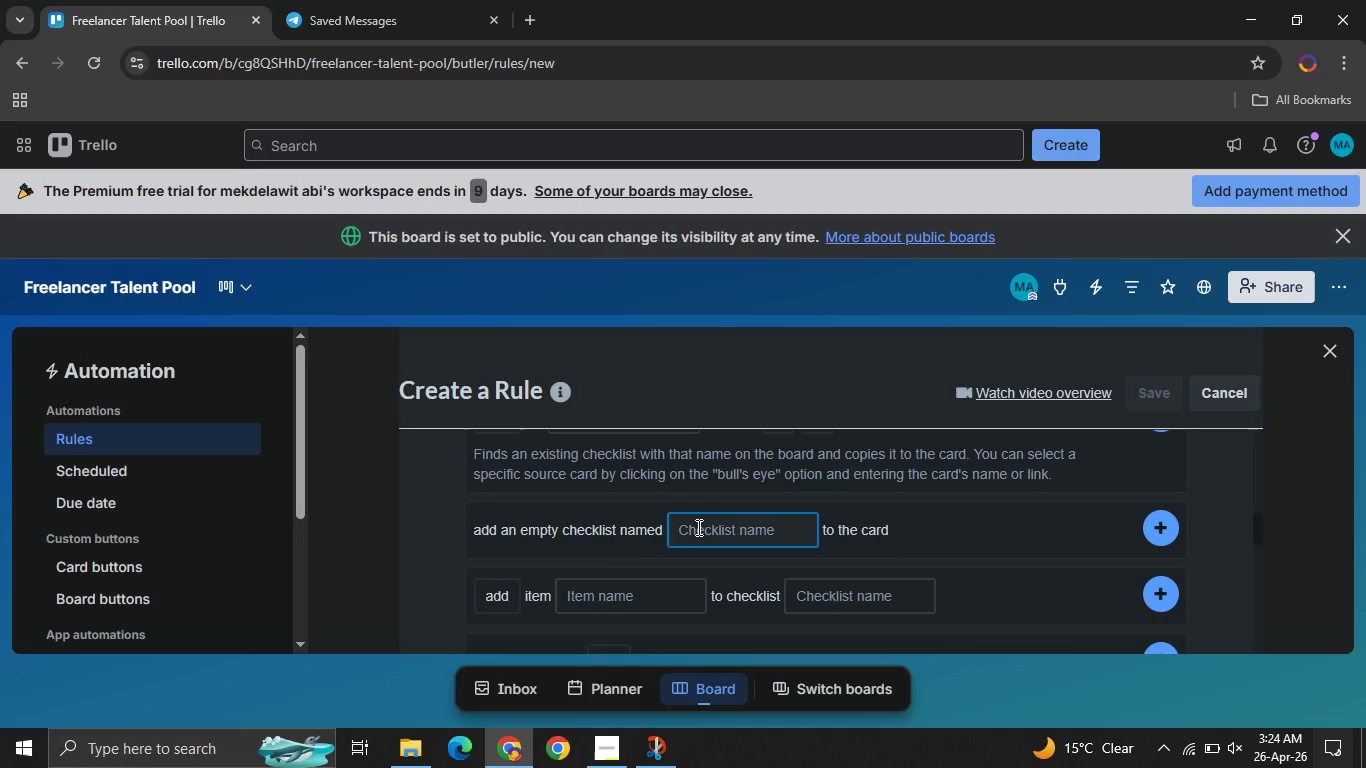 
type(Standard onboarding checklist )
 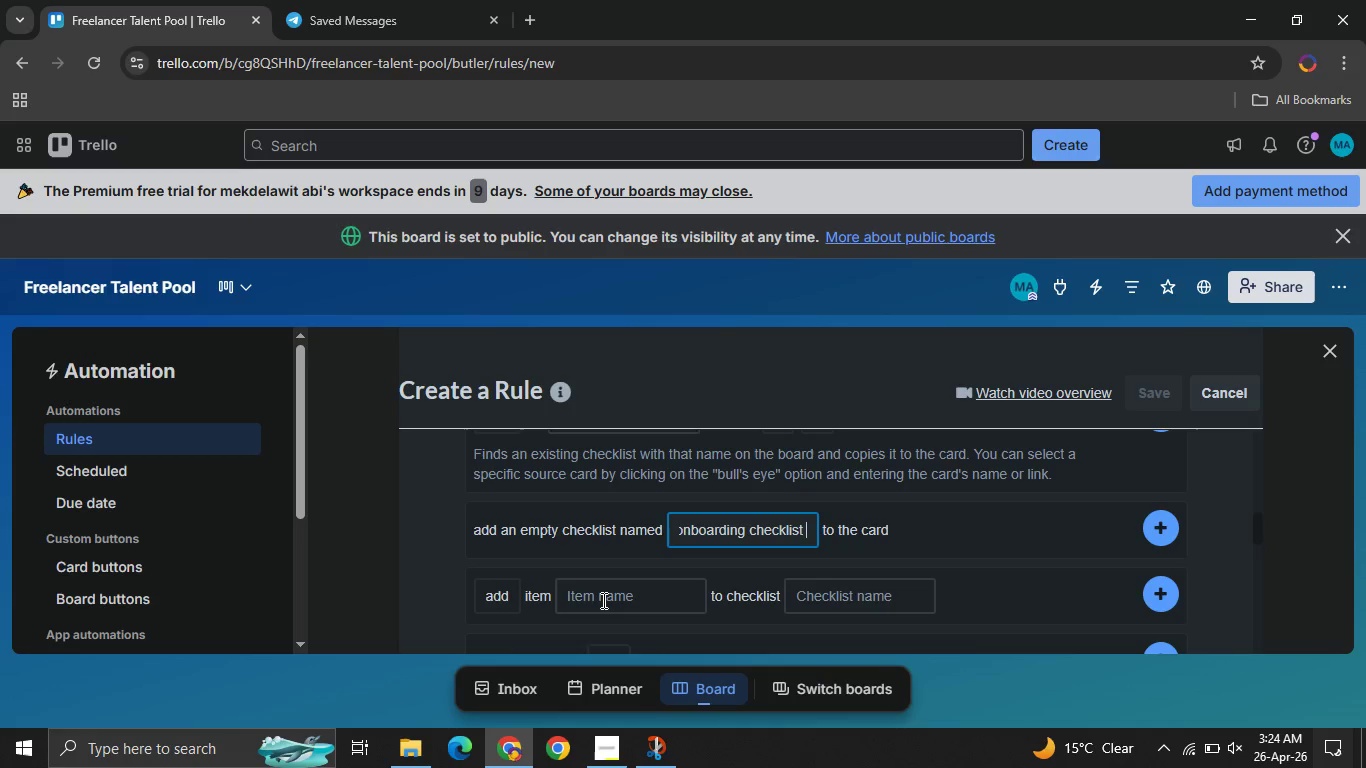 
left_click([602, 600])
 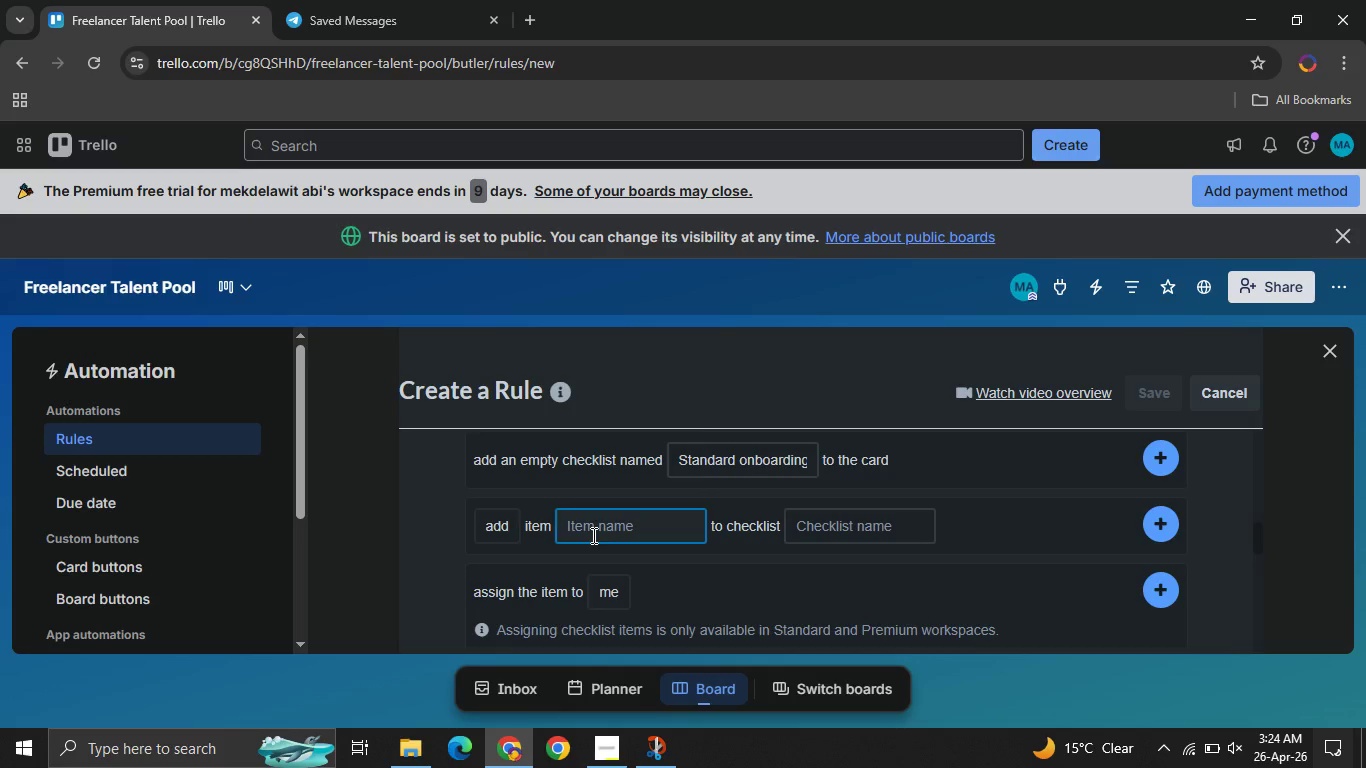 
type(Signed B)
key(Backspace)
type(NDA receuved )
key(Backspace)
key(Backspace)
key(Backspace)
key(Backspace)
key(Backspace)
type(ived )
 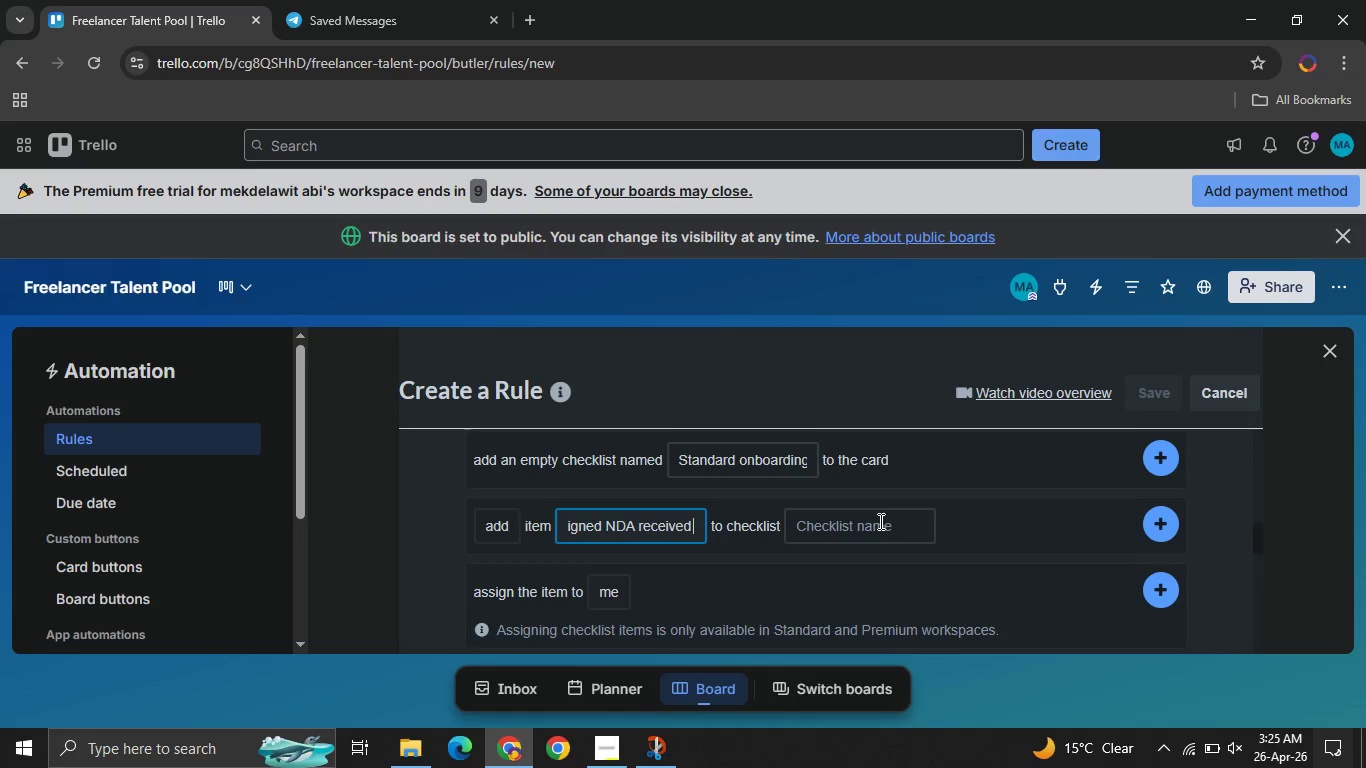 
left_click([879, 521])
 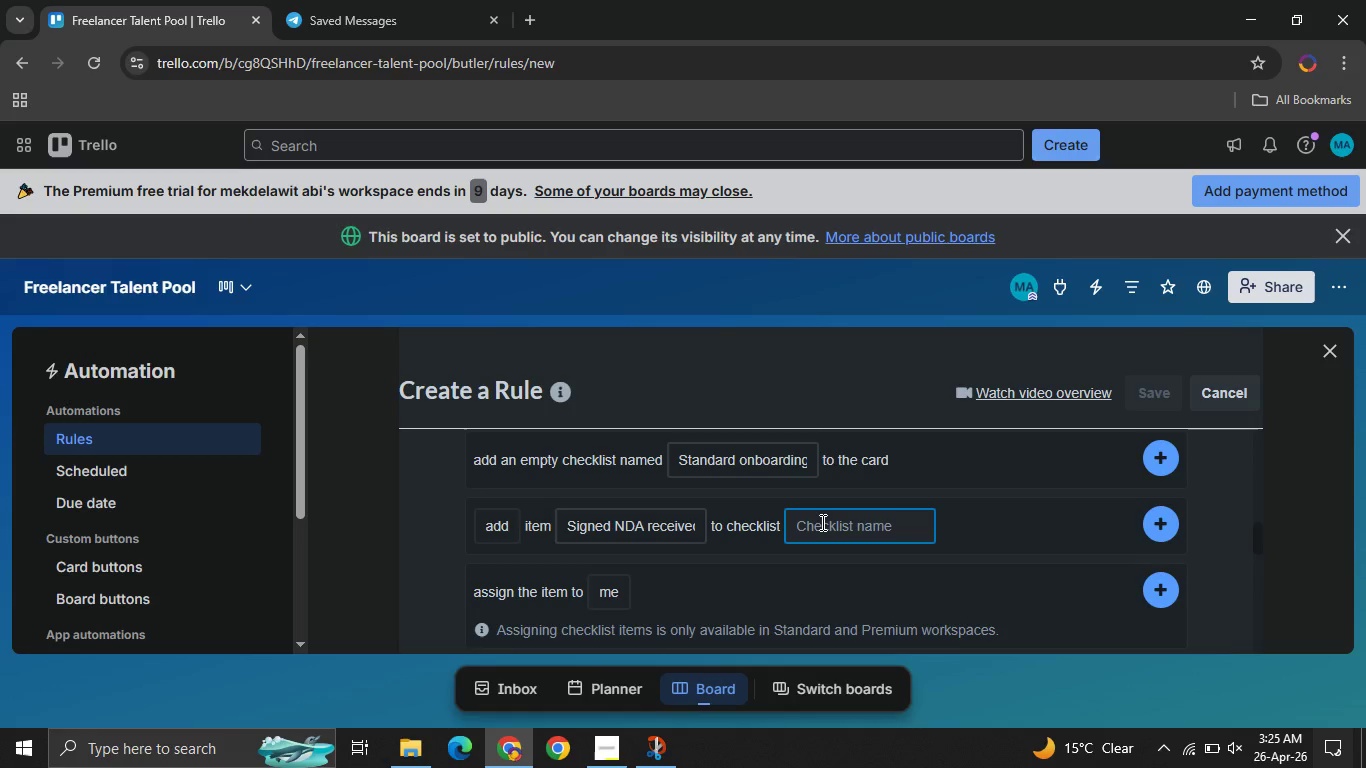 
type(Standard onboarding checklist )
 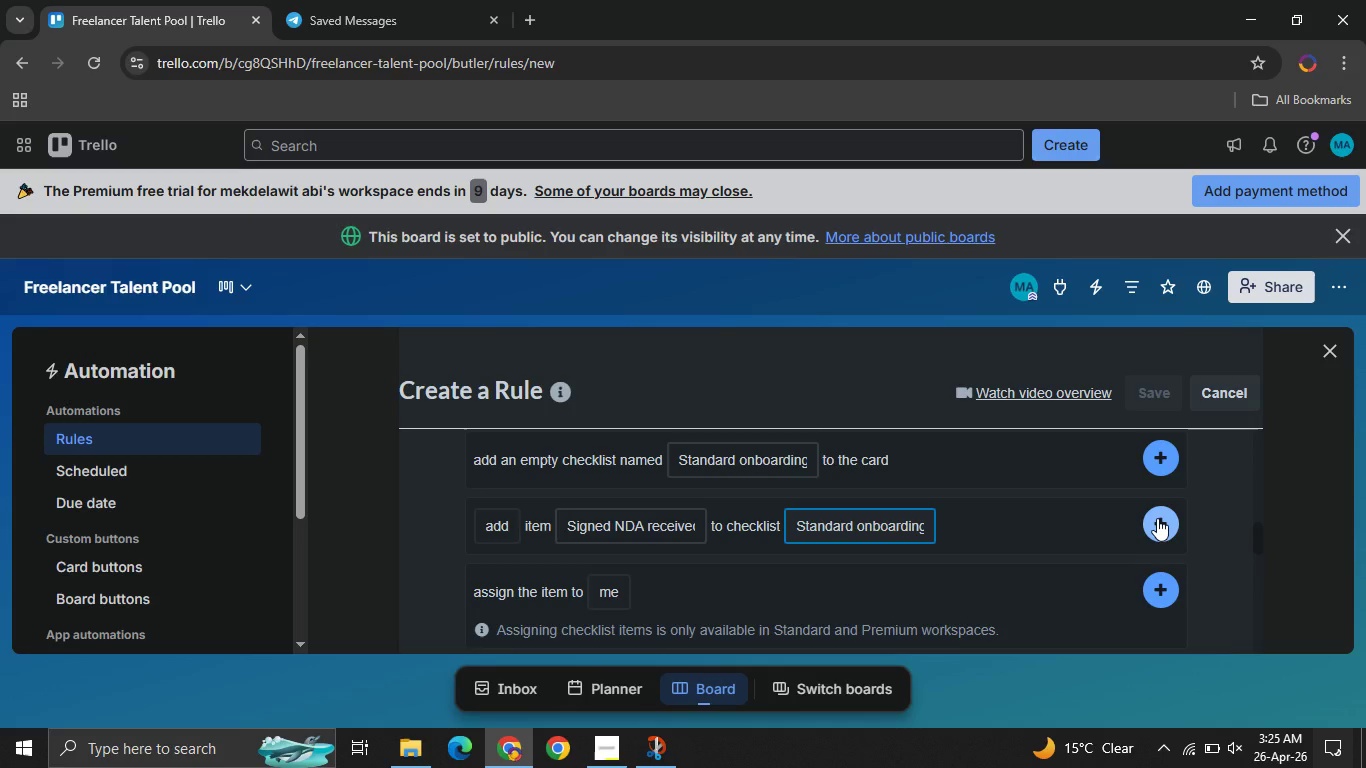 
left_click([1157, 518])
 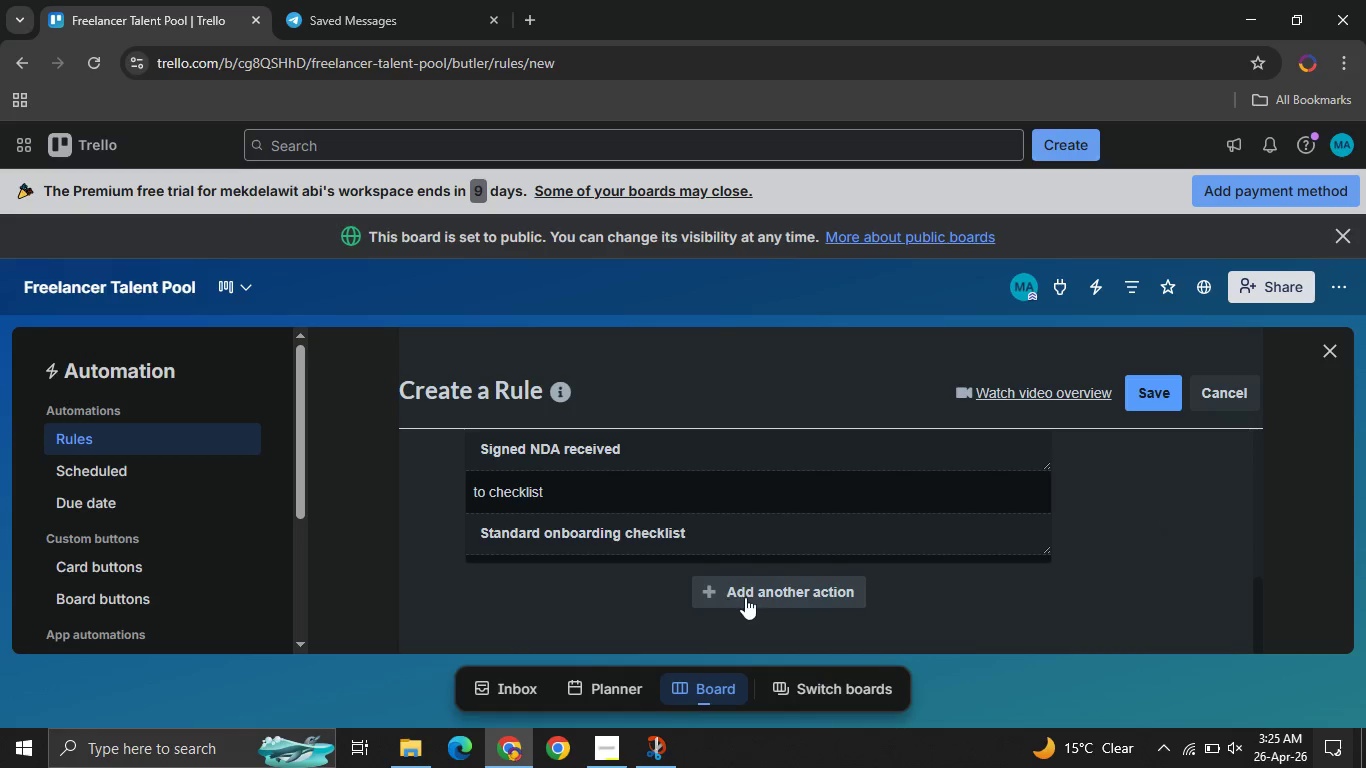 
left_click([745, 597])
 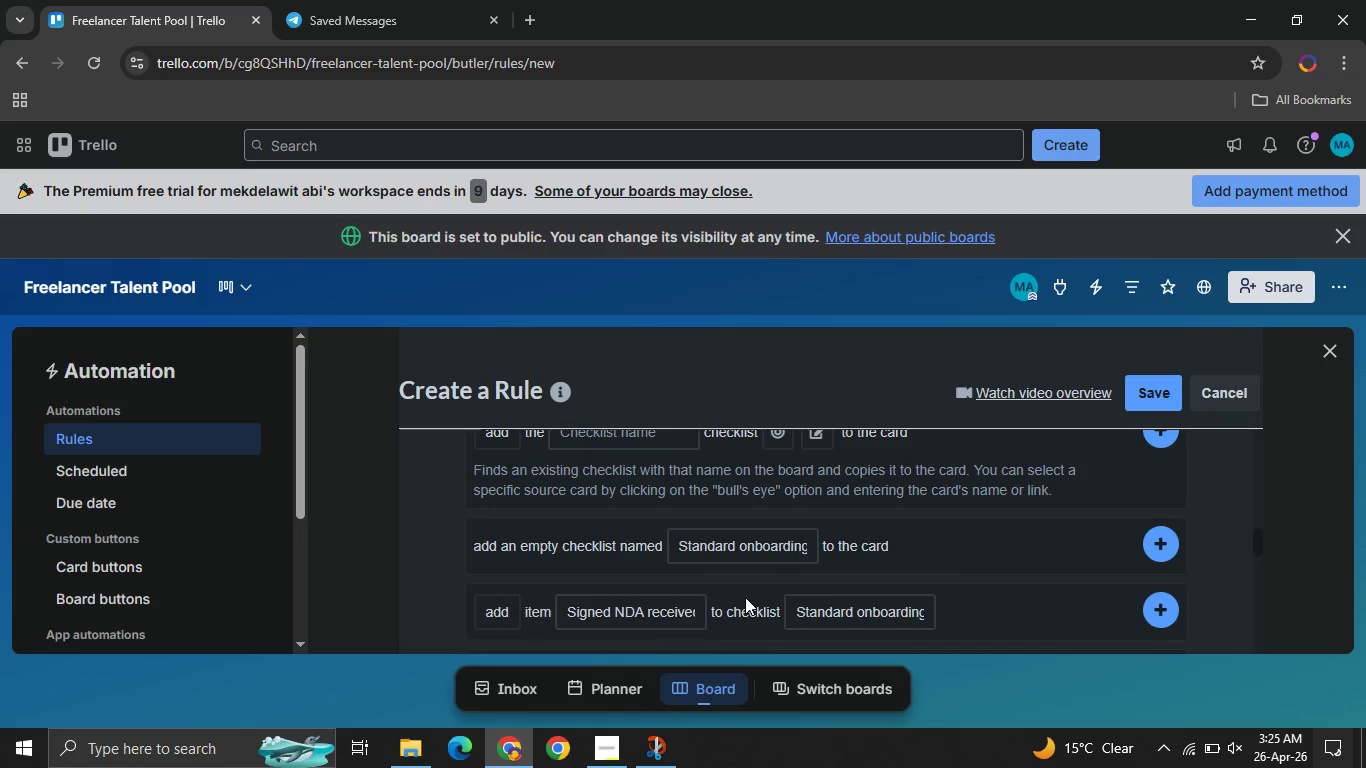 
left_click([617, 616])
 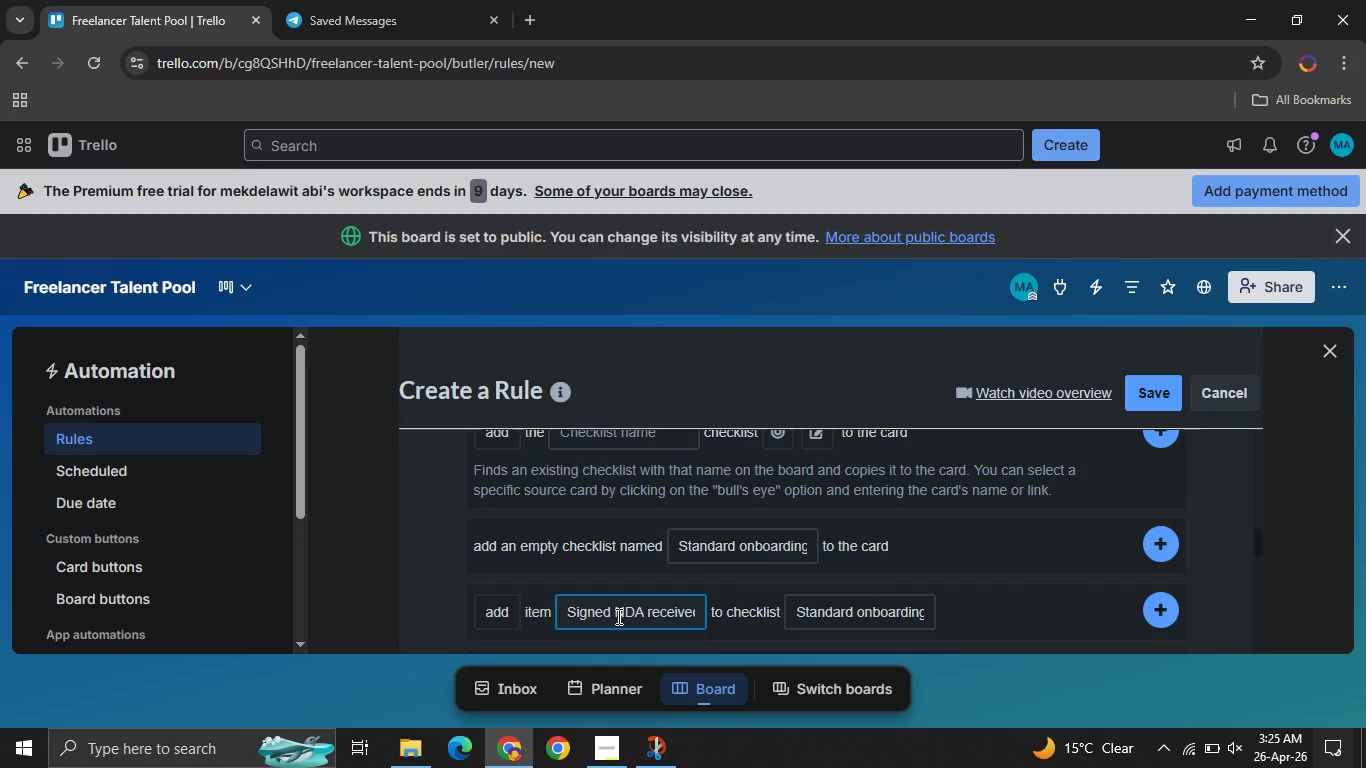 
key(Control+ControlLeft)
 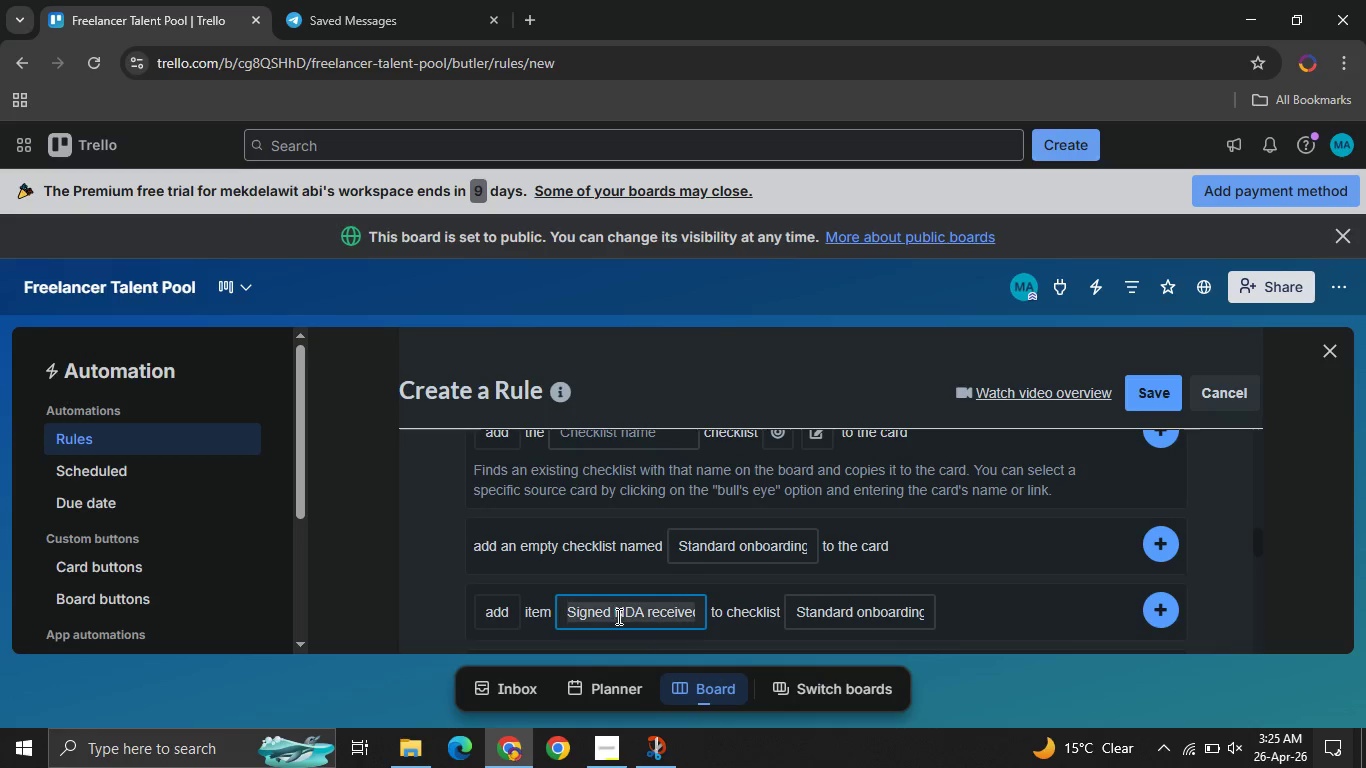 
key(Control+A)
 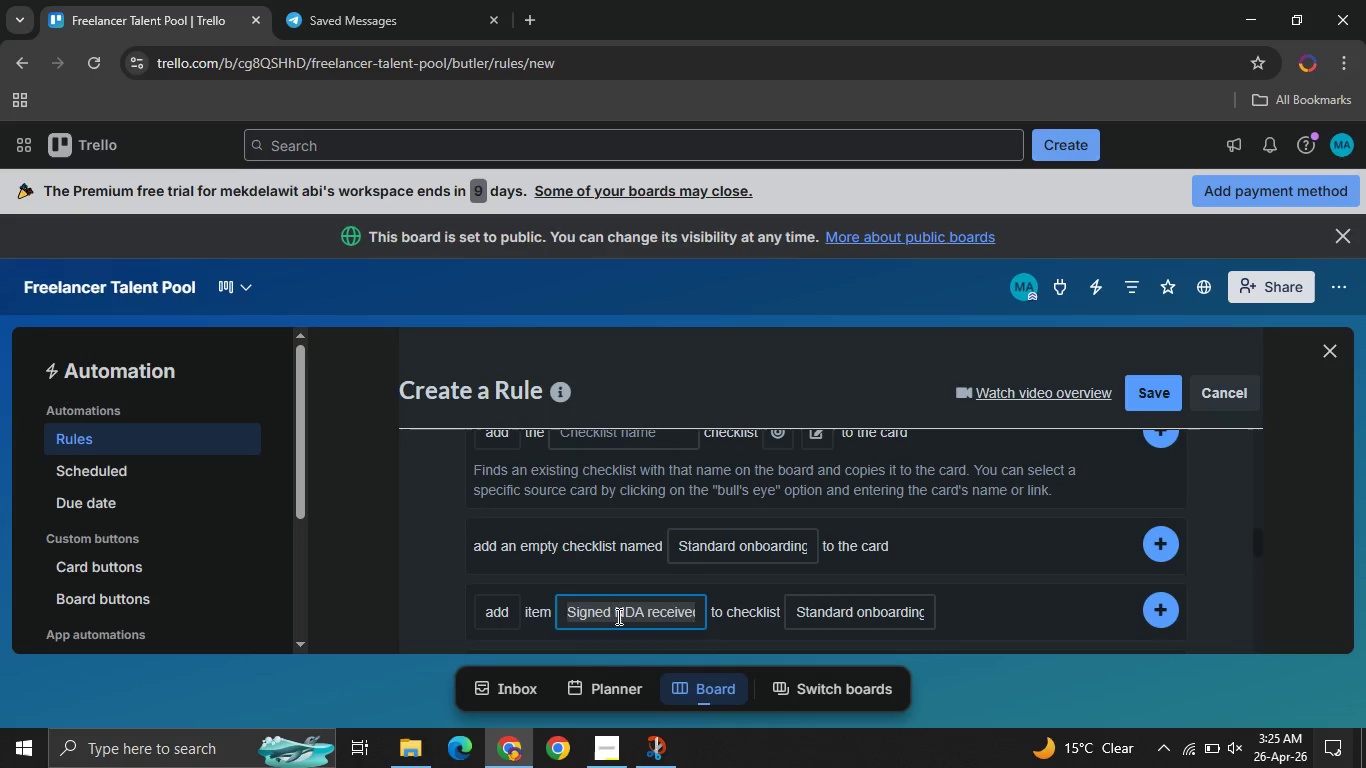 
type(Tax forms complted )
key(Backspace)
key(Backspace)
key(Backspace)
key(Backspace)
type(eted )
 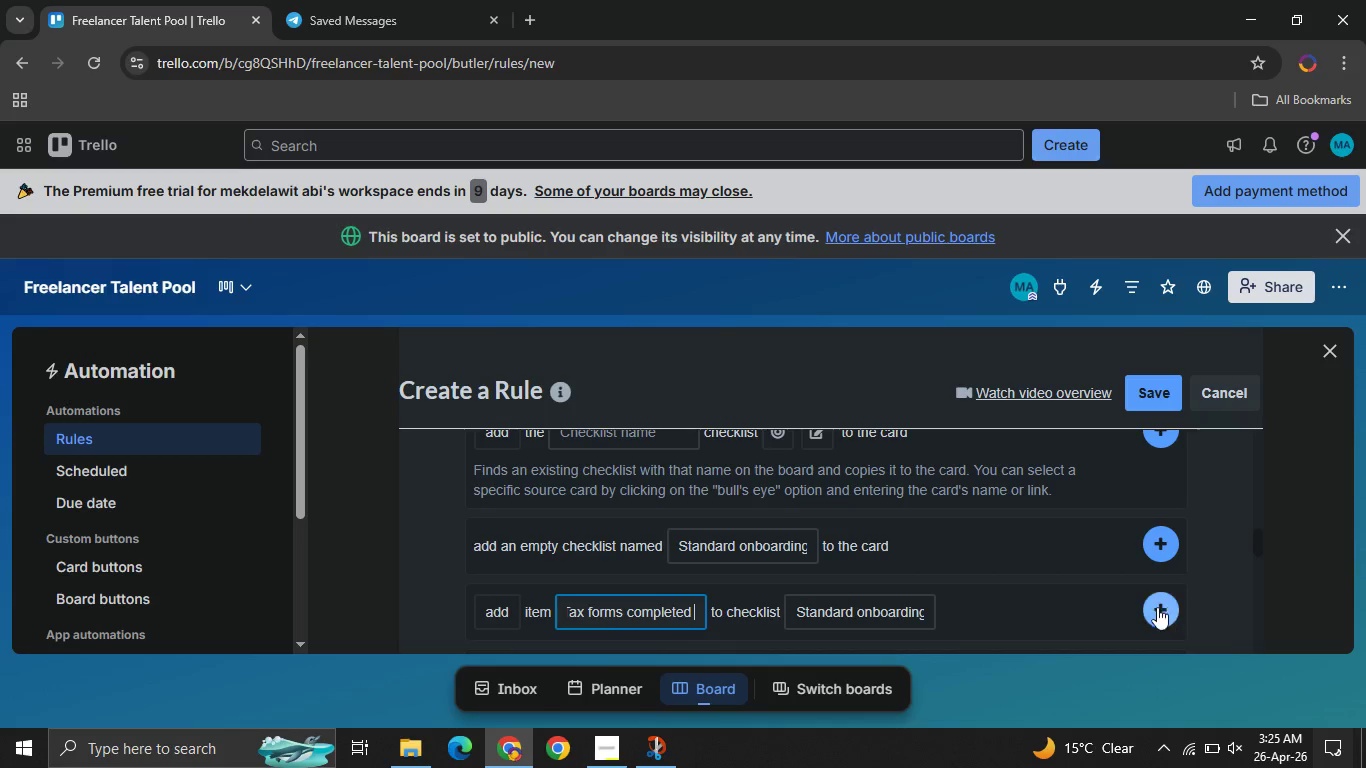 
left_click([1148, 608])
 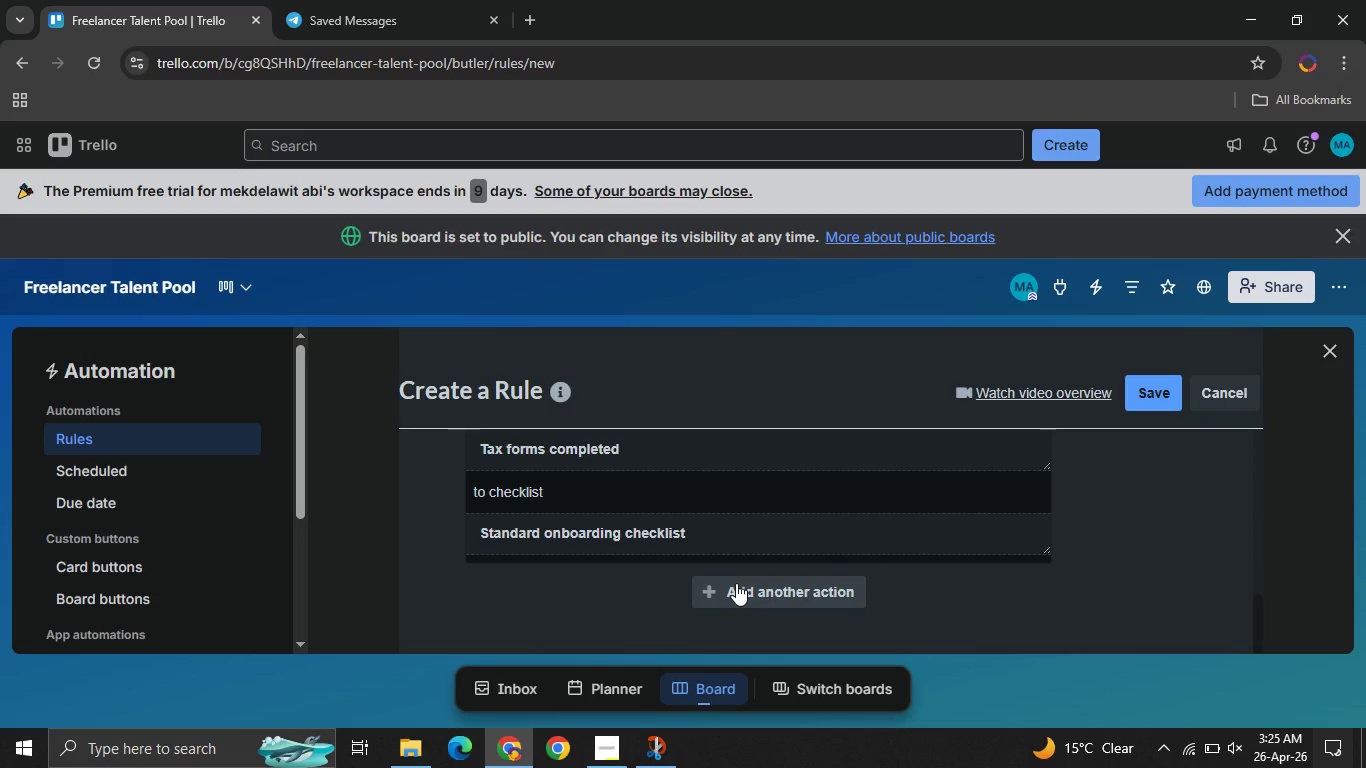 
left_click([736, 583])
 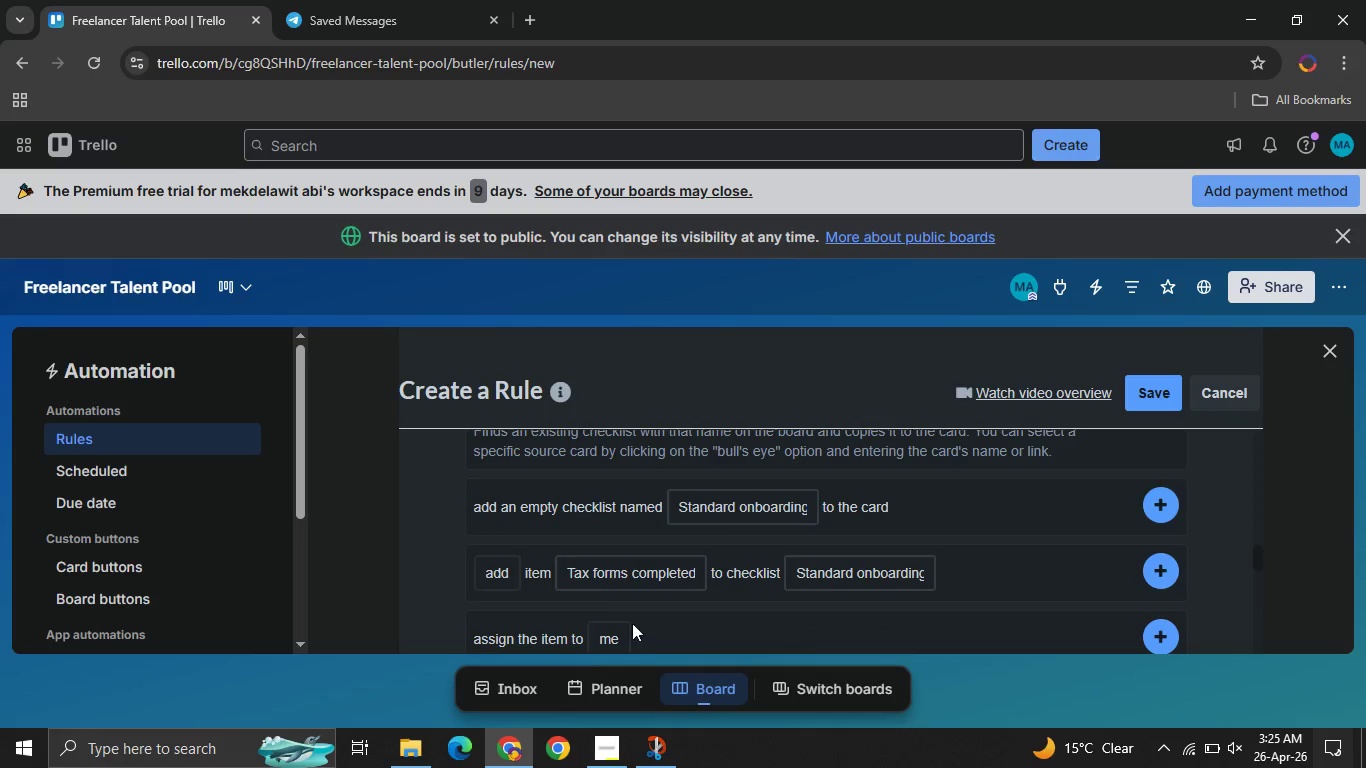 
left_click([600, 573])
 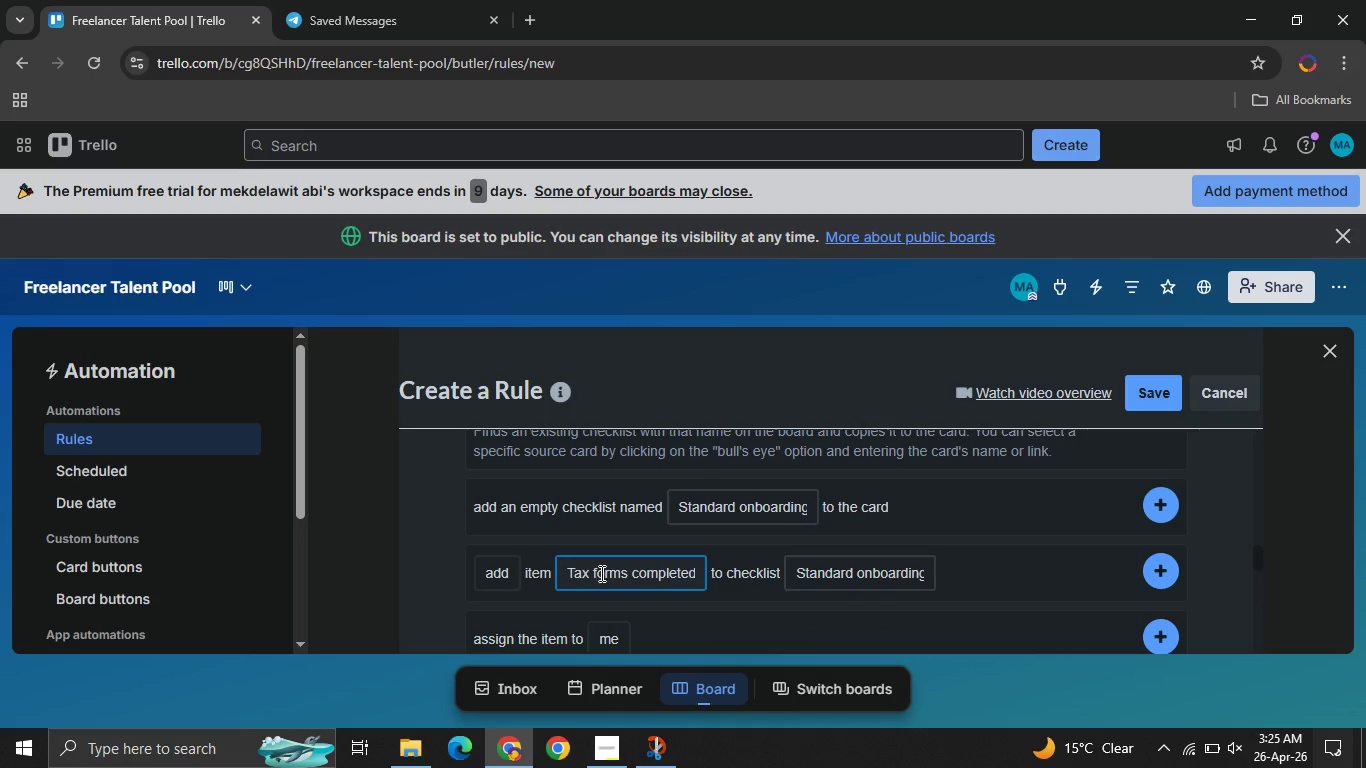 
key(Control+A)
 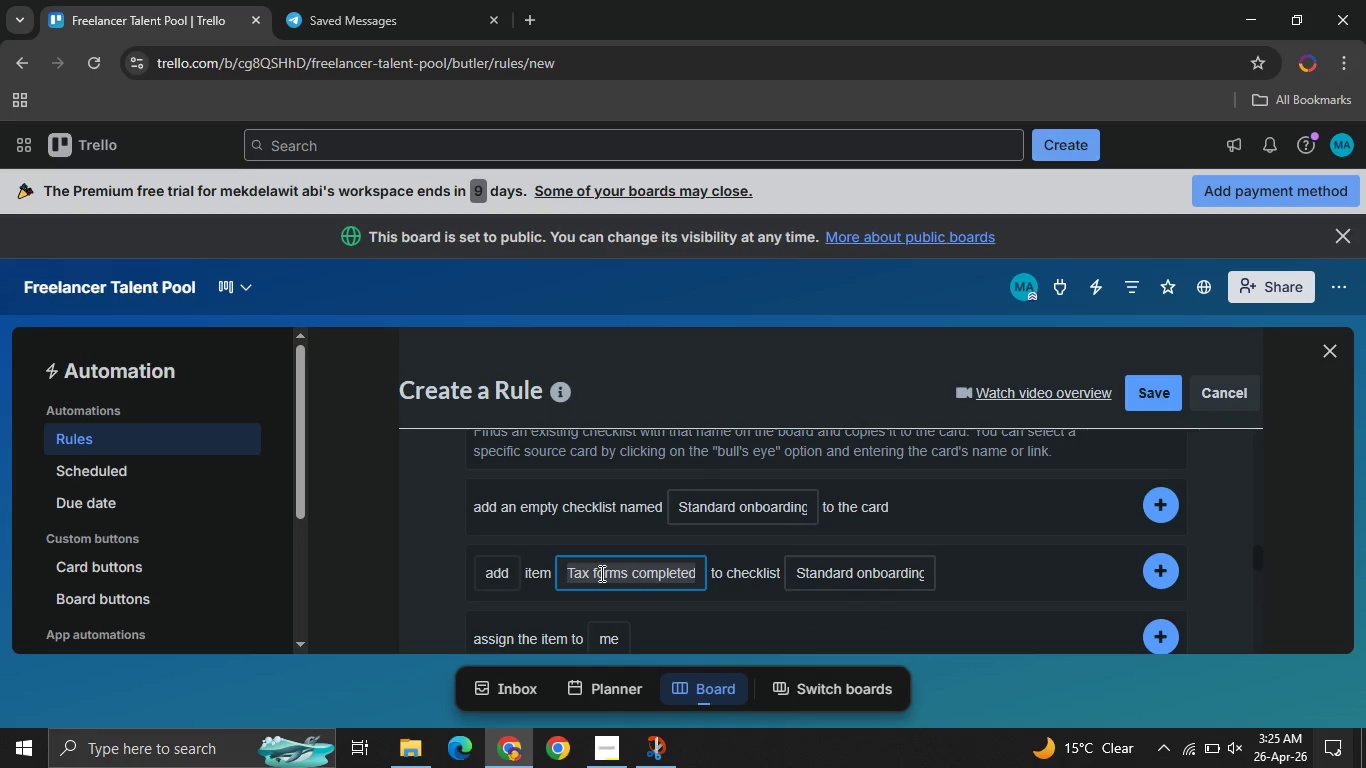 
type(Por)
 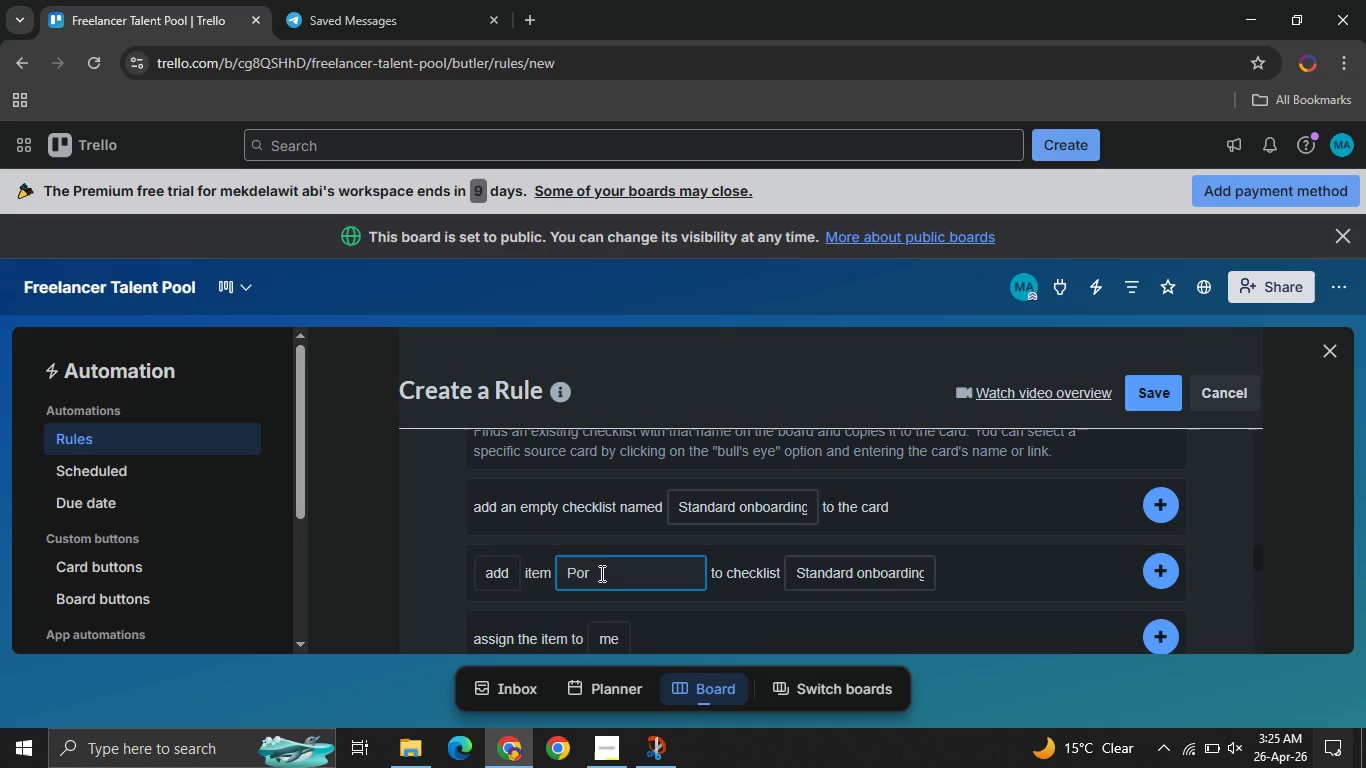 
type(tfolio verified)
 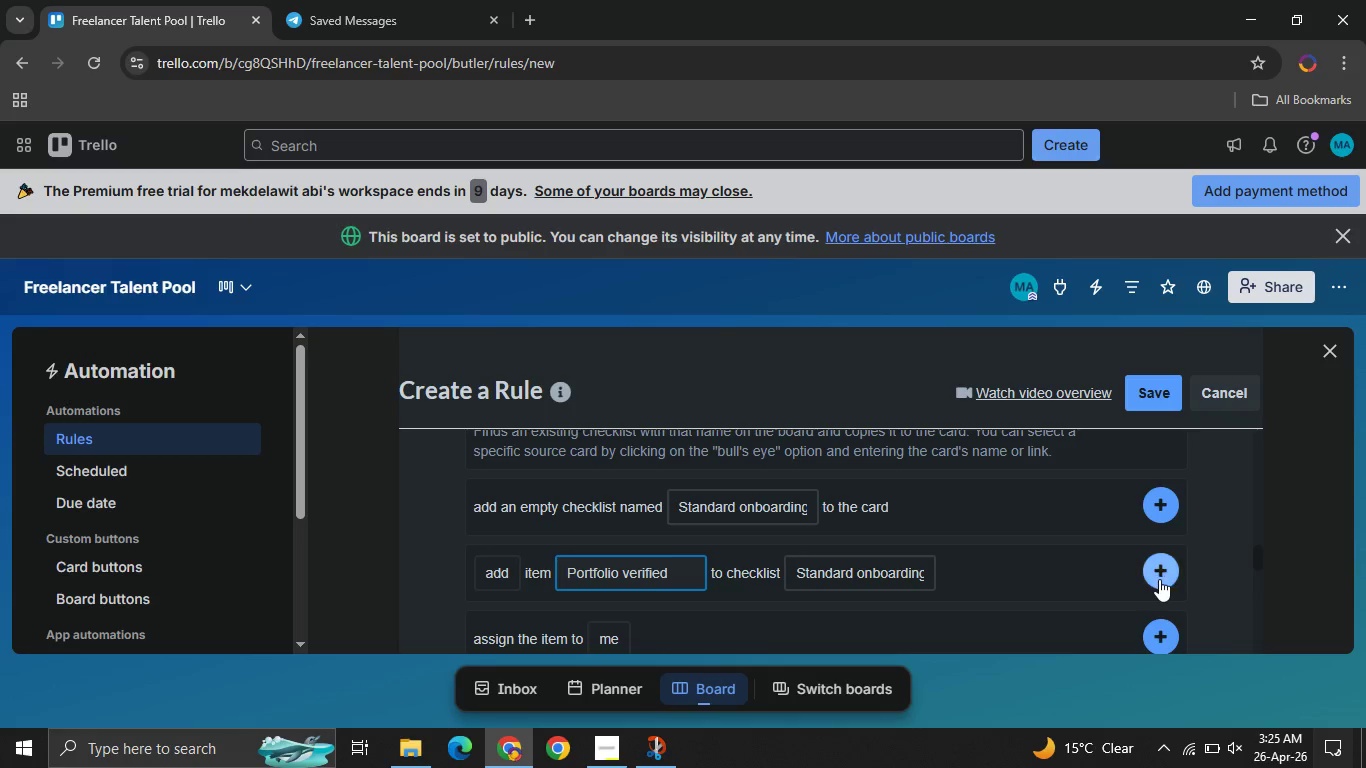 
left_click([1160, 578])
 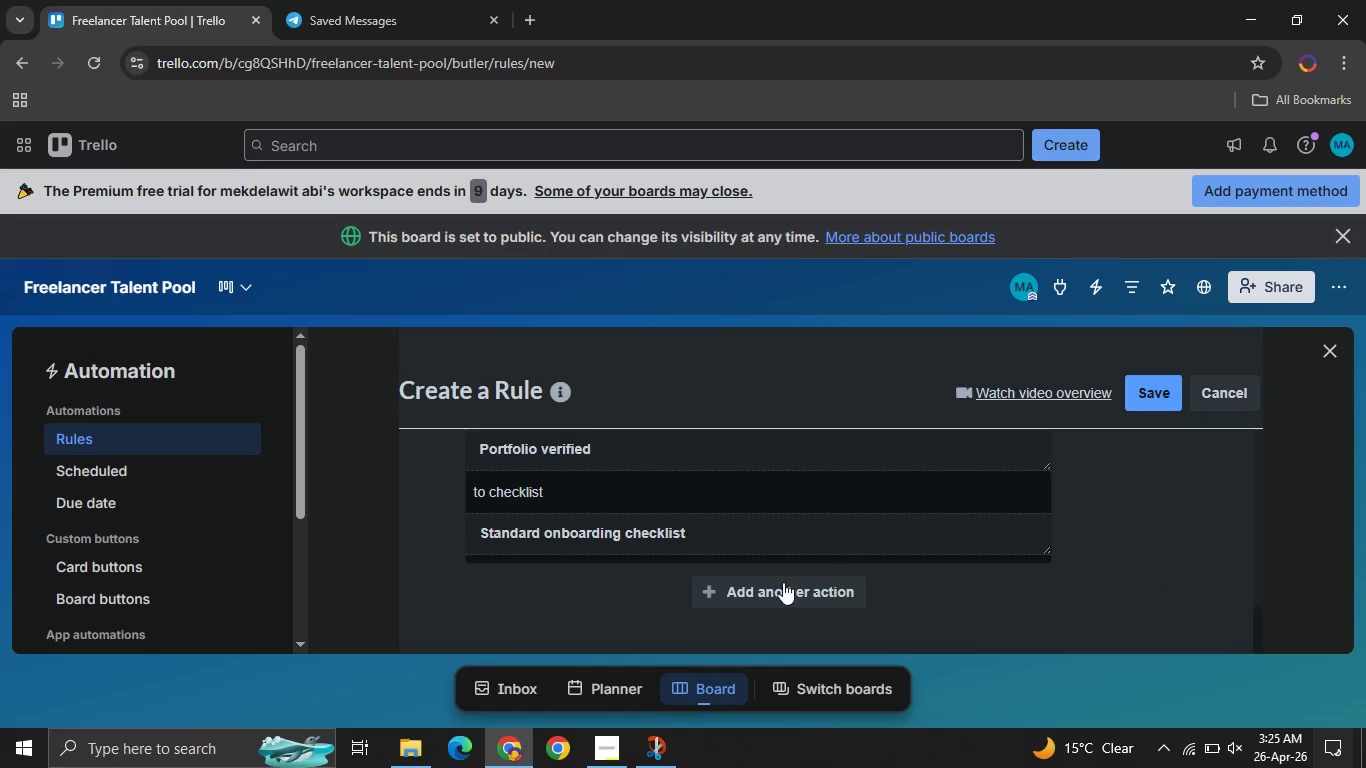 
left_click([763, 583])
 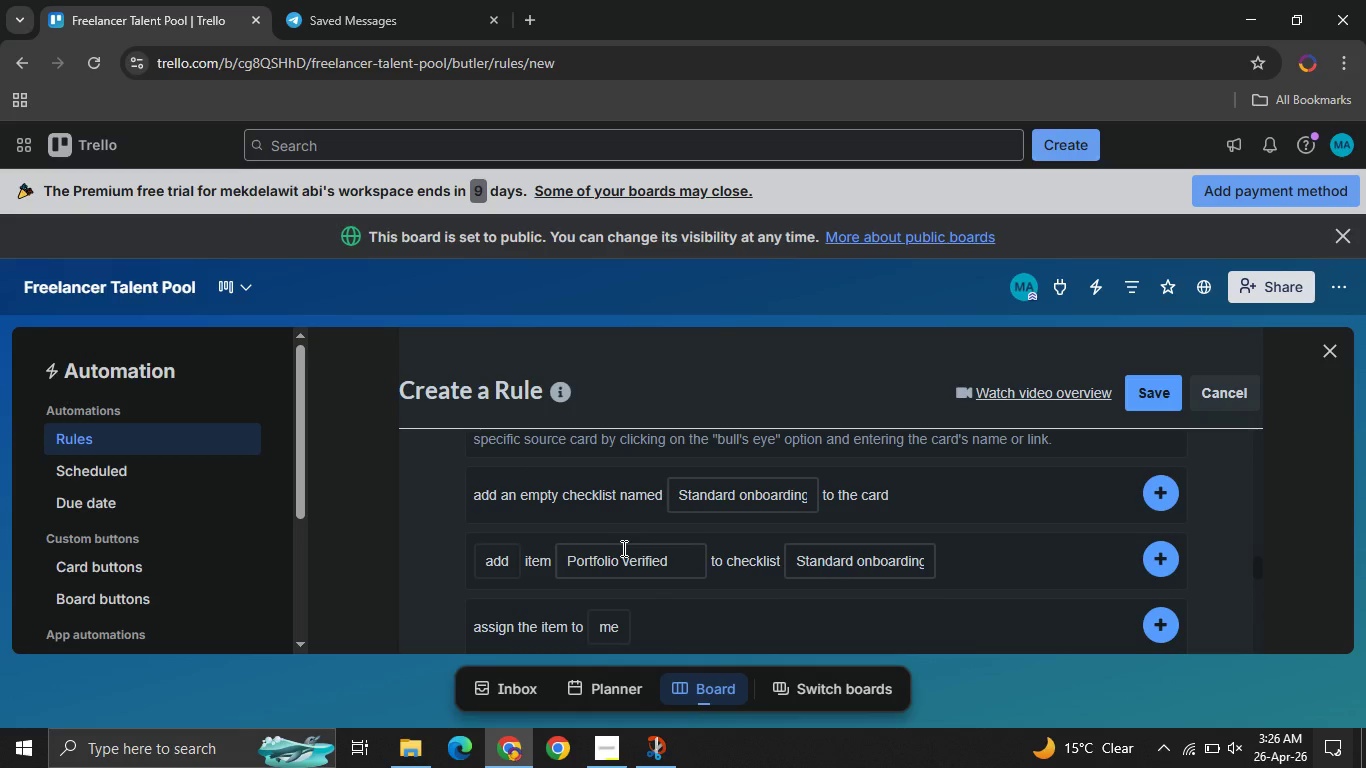 
left_click([614, 563])
 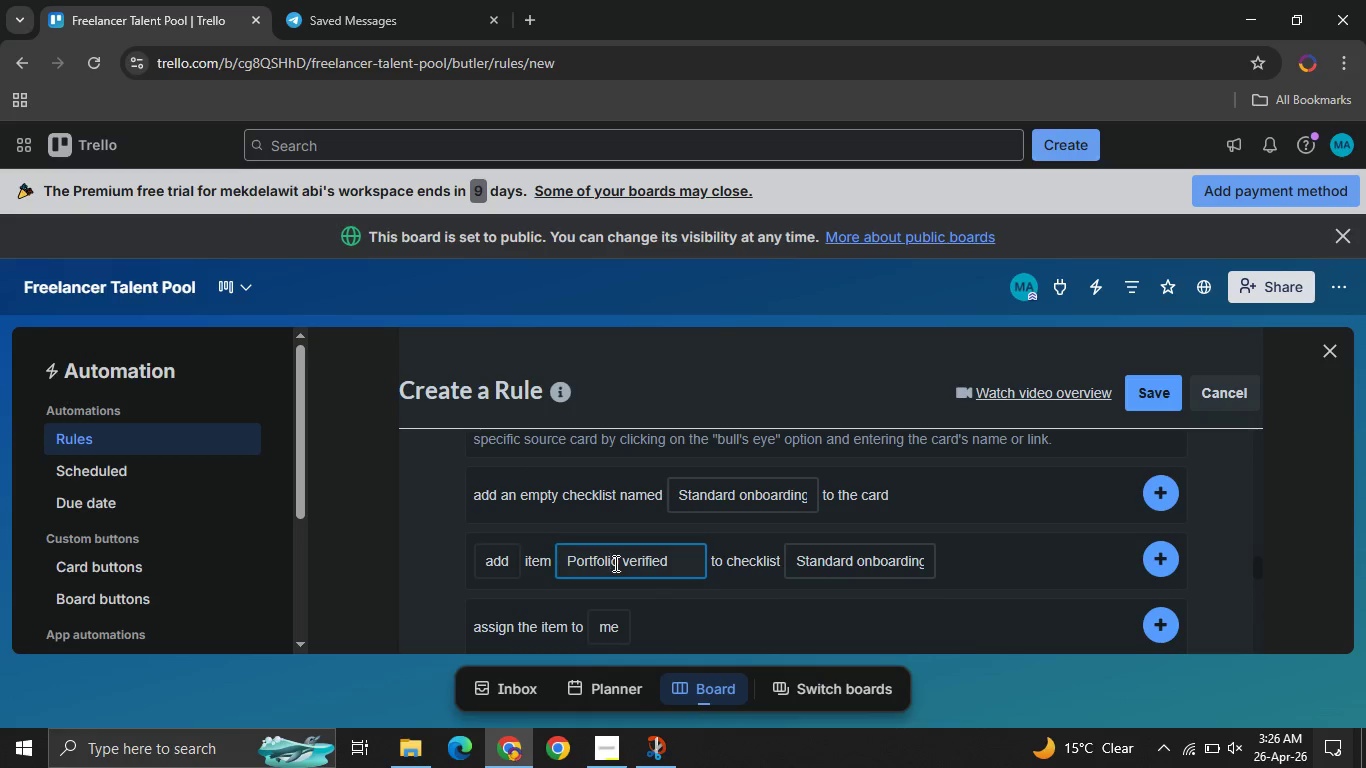 
key(Control+ControlLeft)
 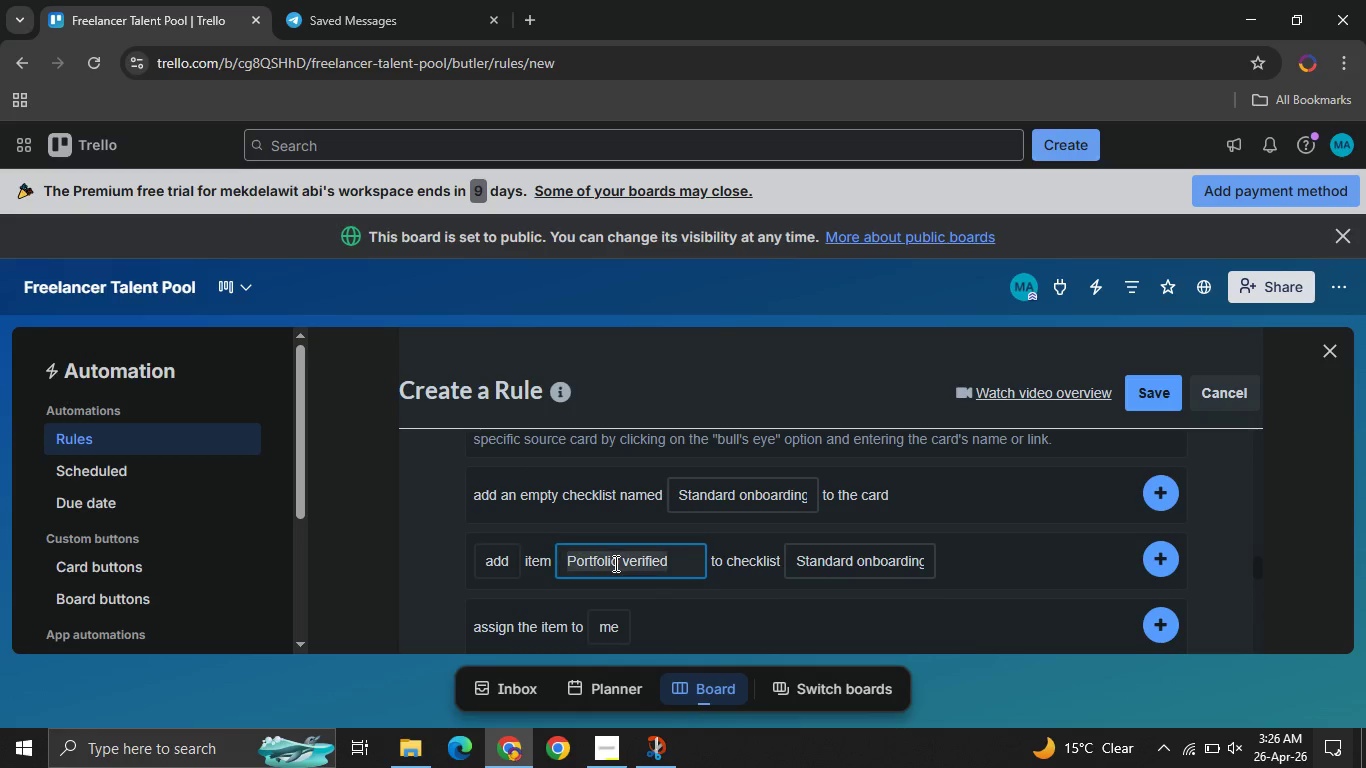 
key(Control+A)
 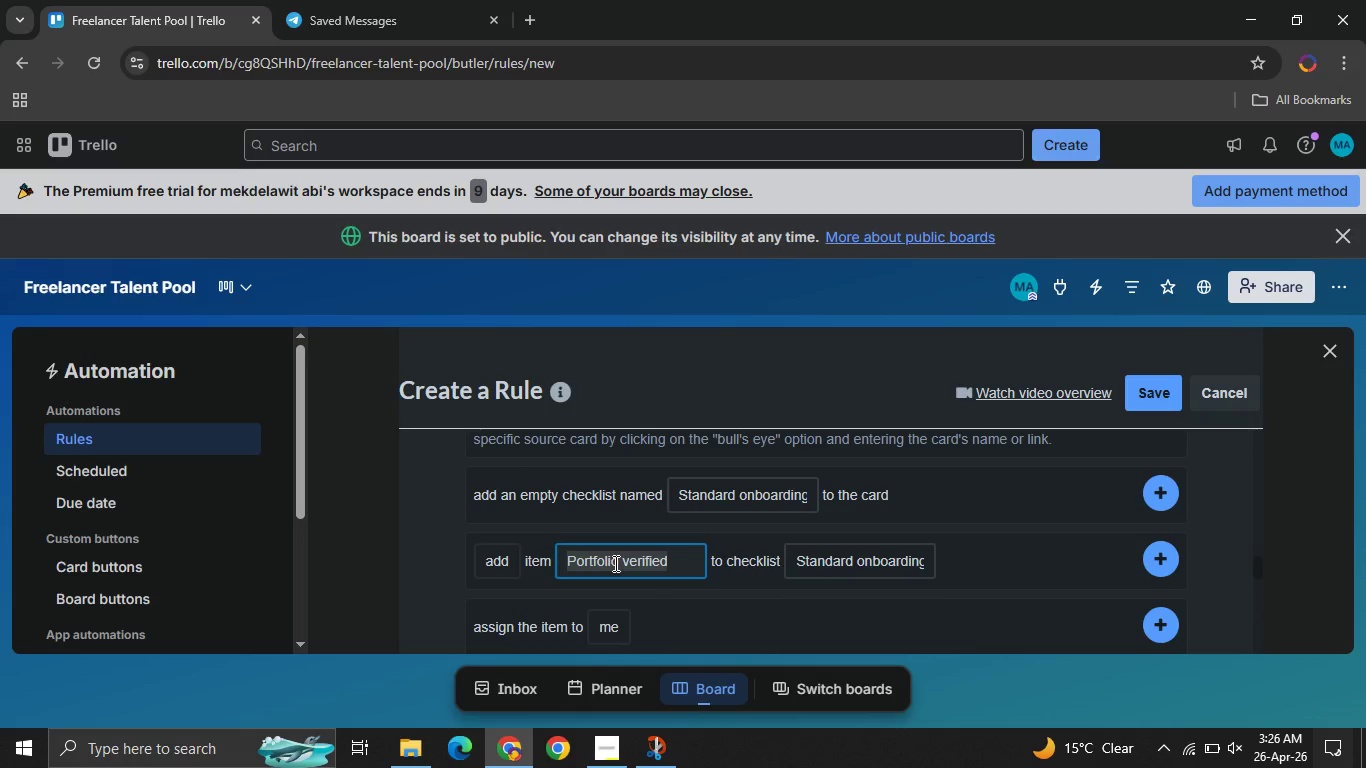 
type(Payment )
 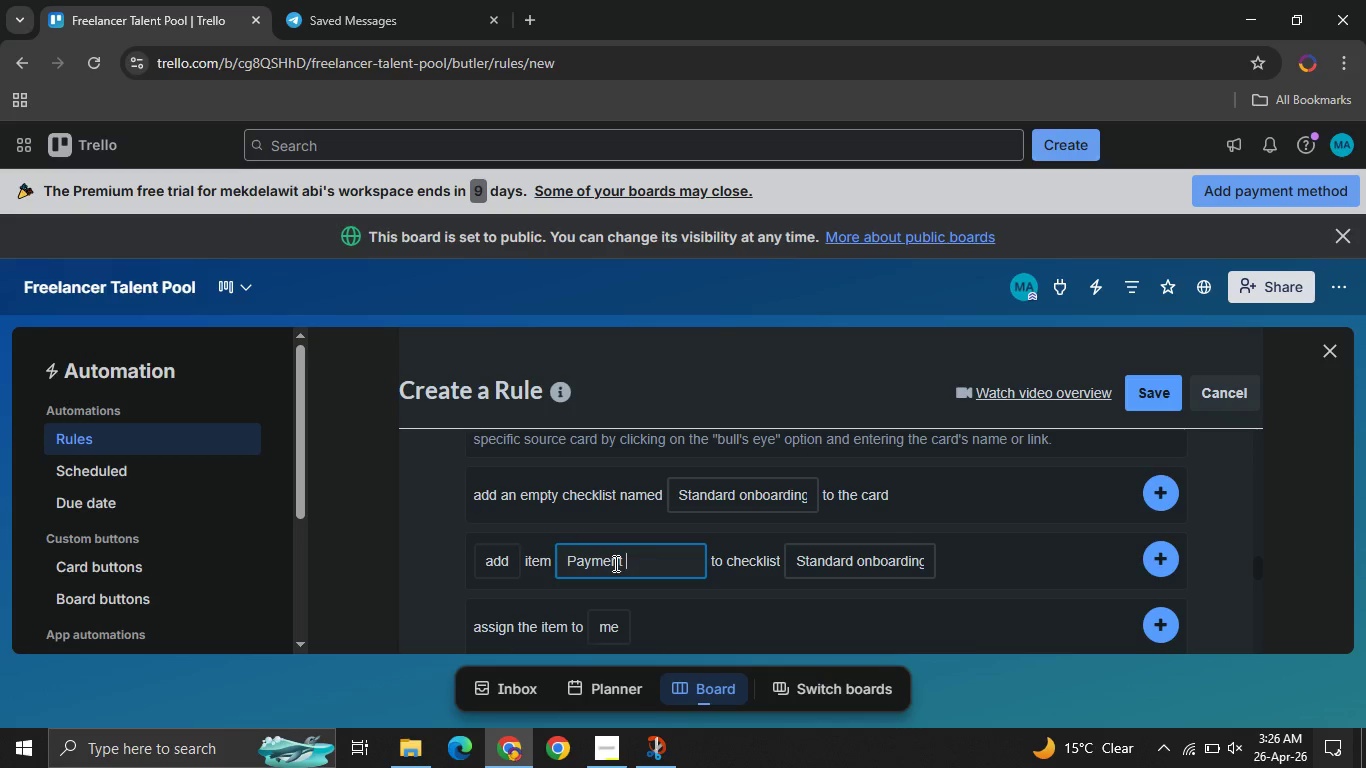 
type(method confirmen)
key(Backspace)
type(d )
 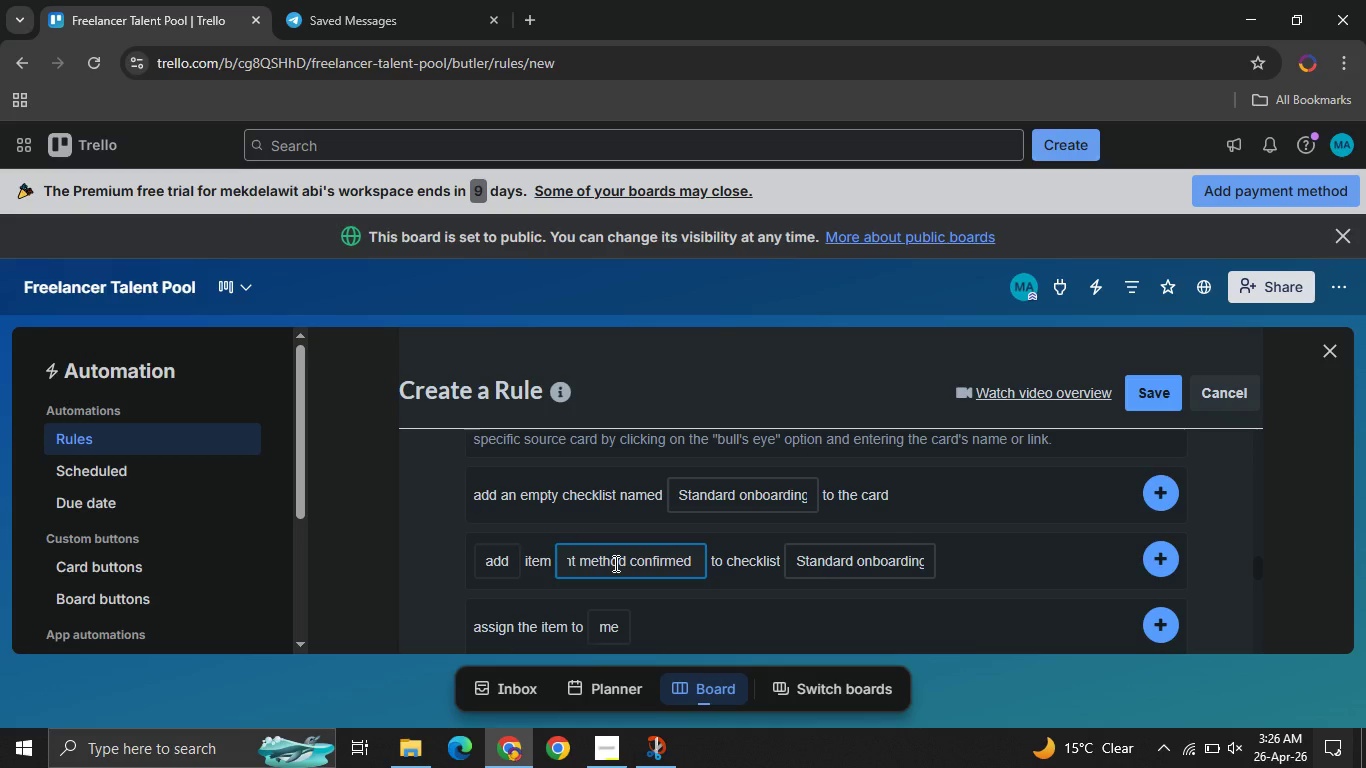 
wait(7.95)
 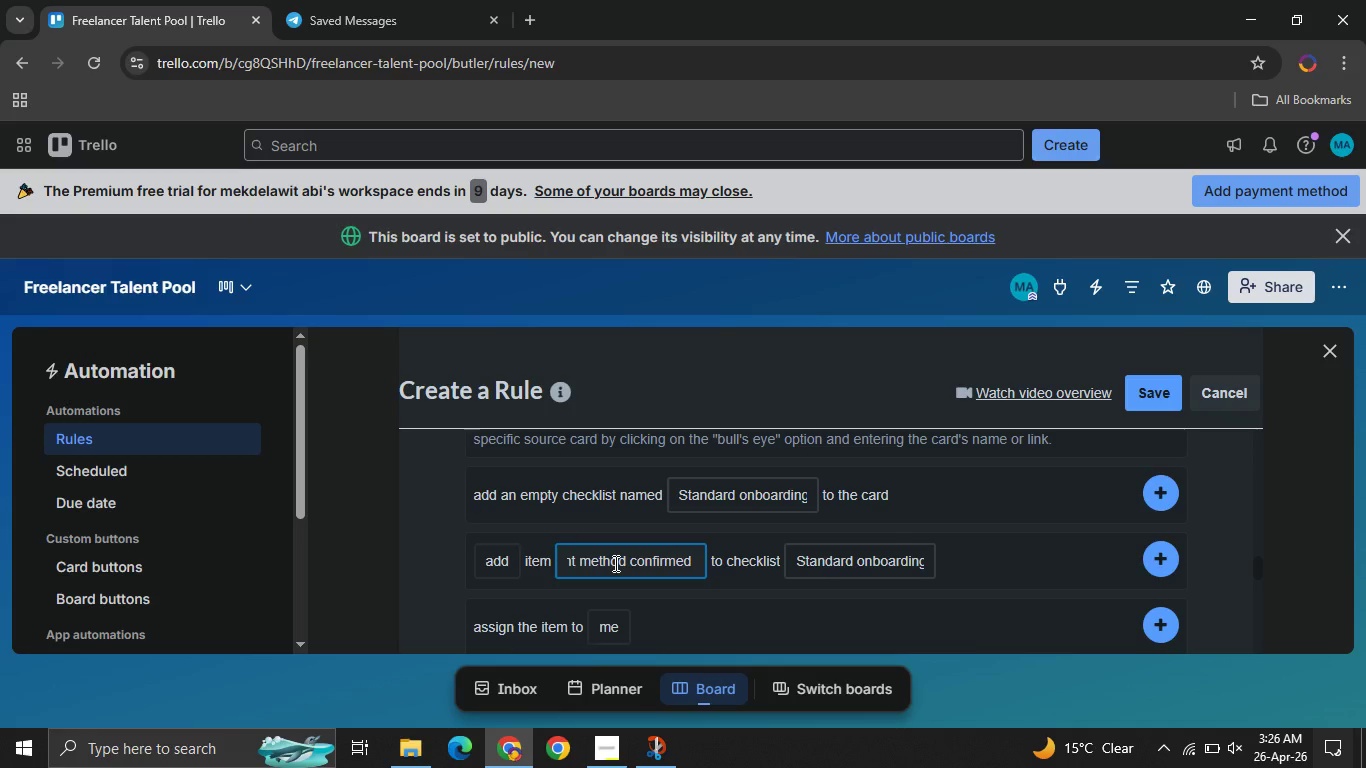 
left_click([1164, 553])
 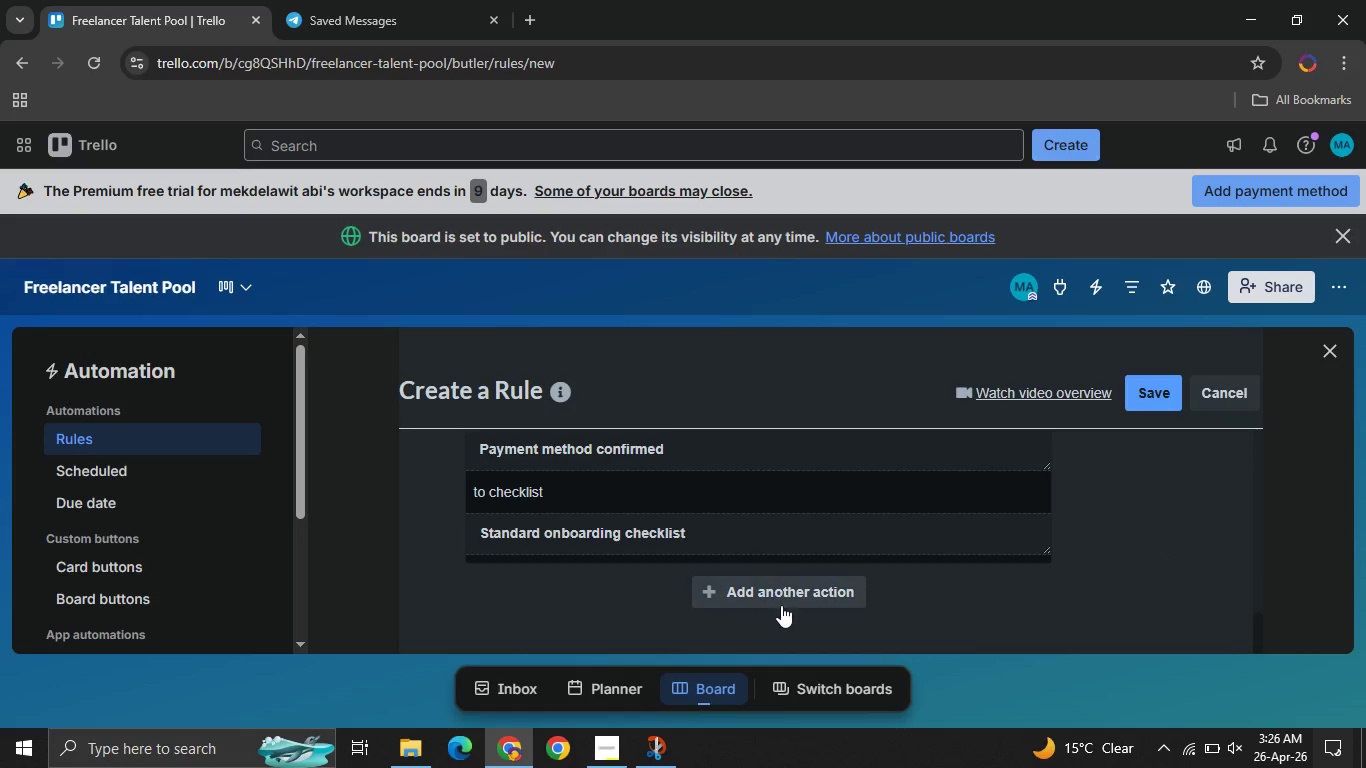 
left_click([781, 605])
 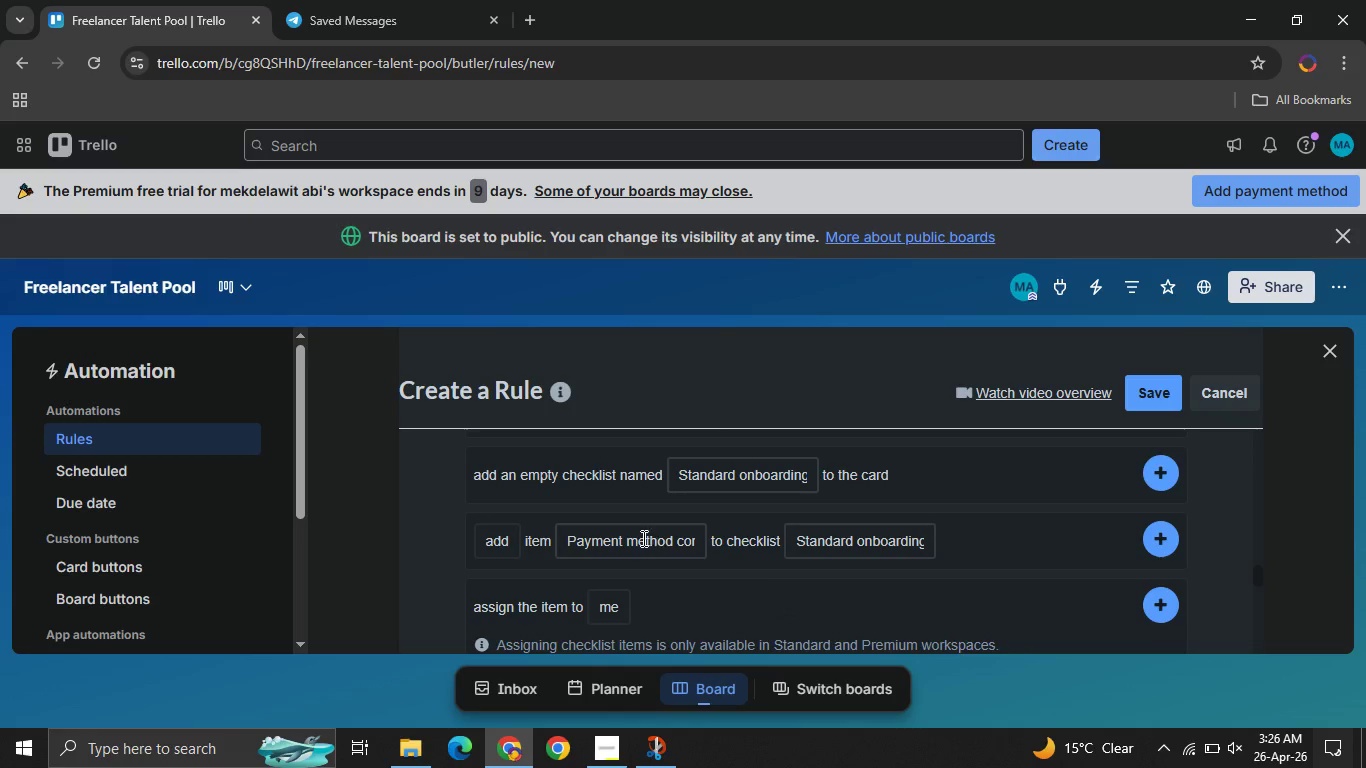 
left_click([645, 547])
 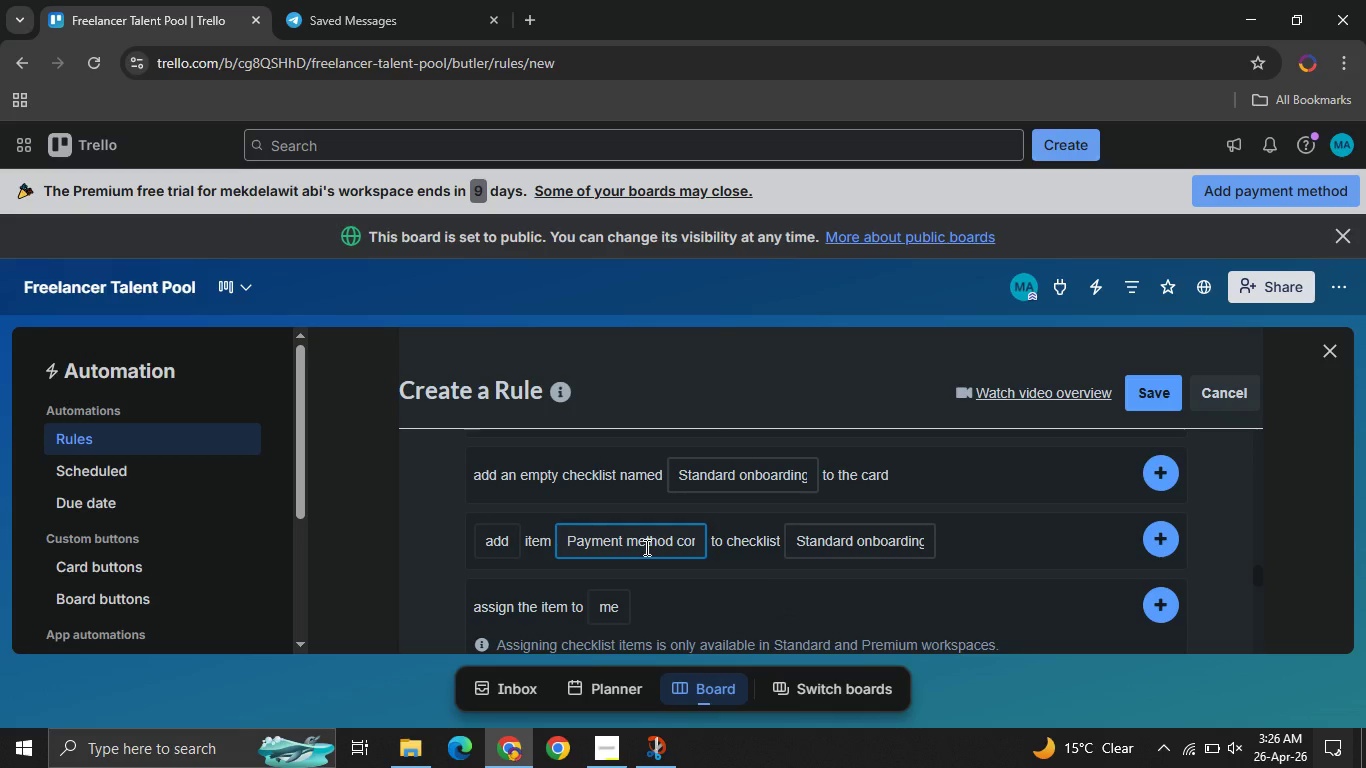 
key(Control+ControlLeft)
 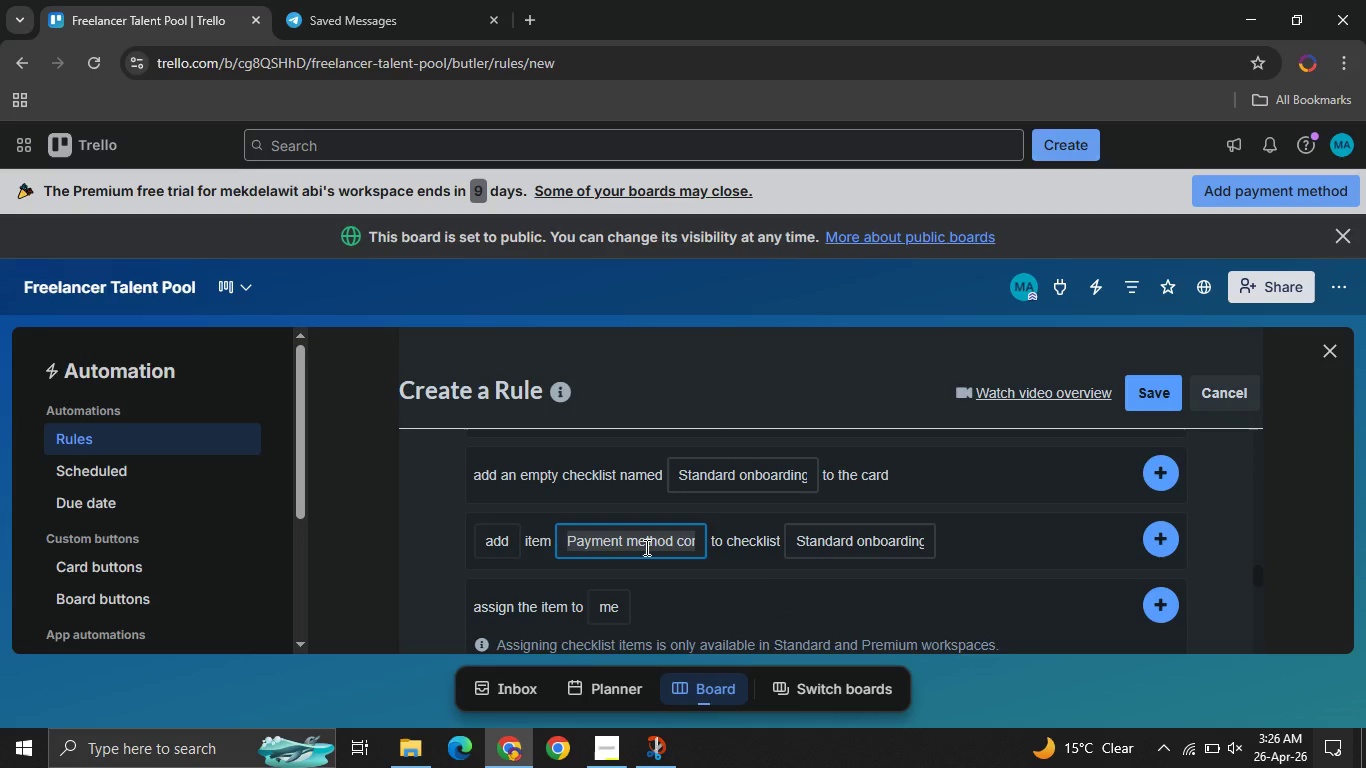 
key(Control+A)
 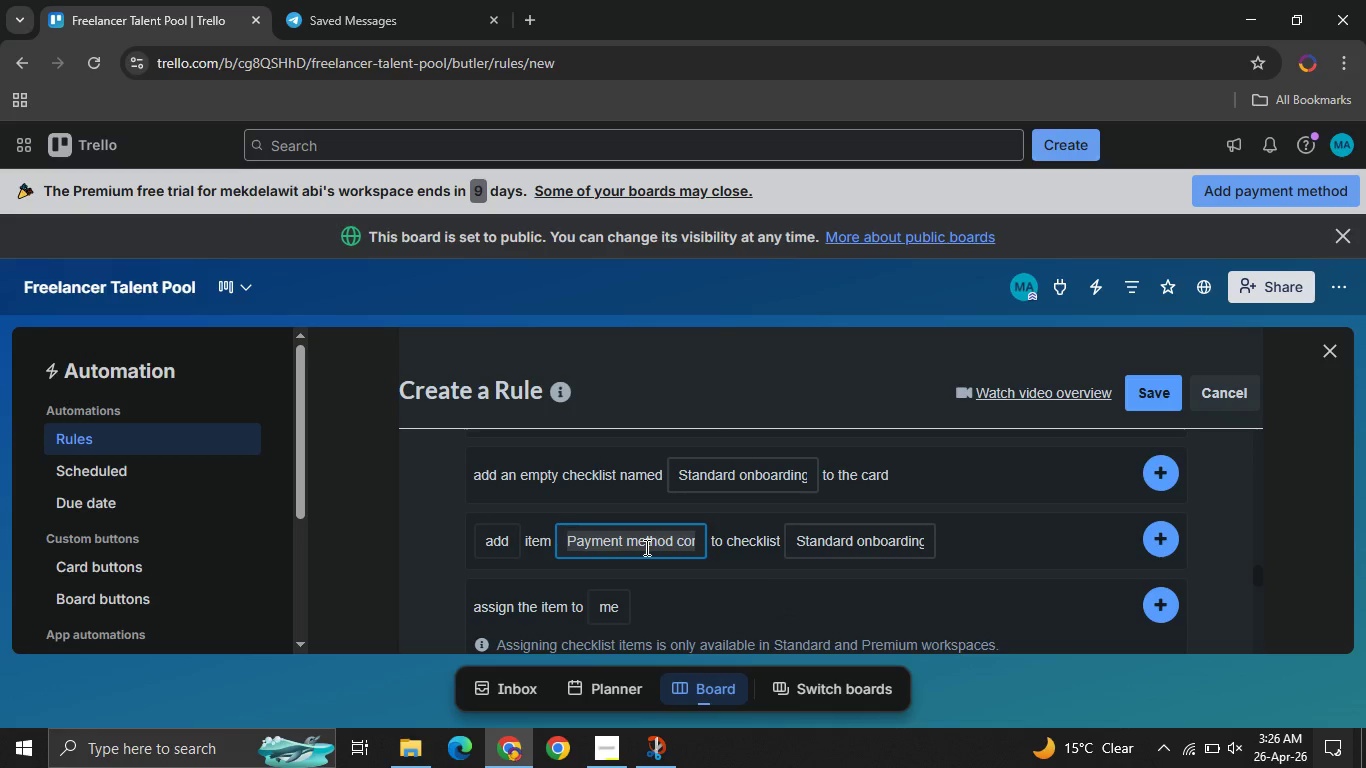 
type(Communication channel added ())
 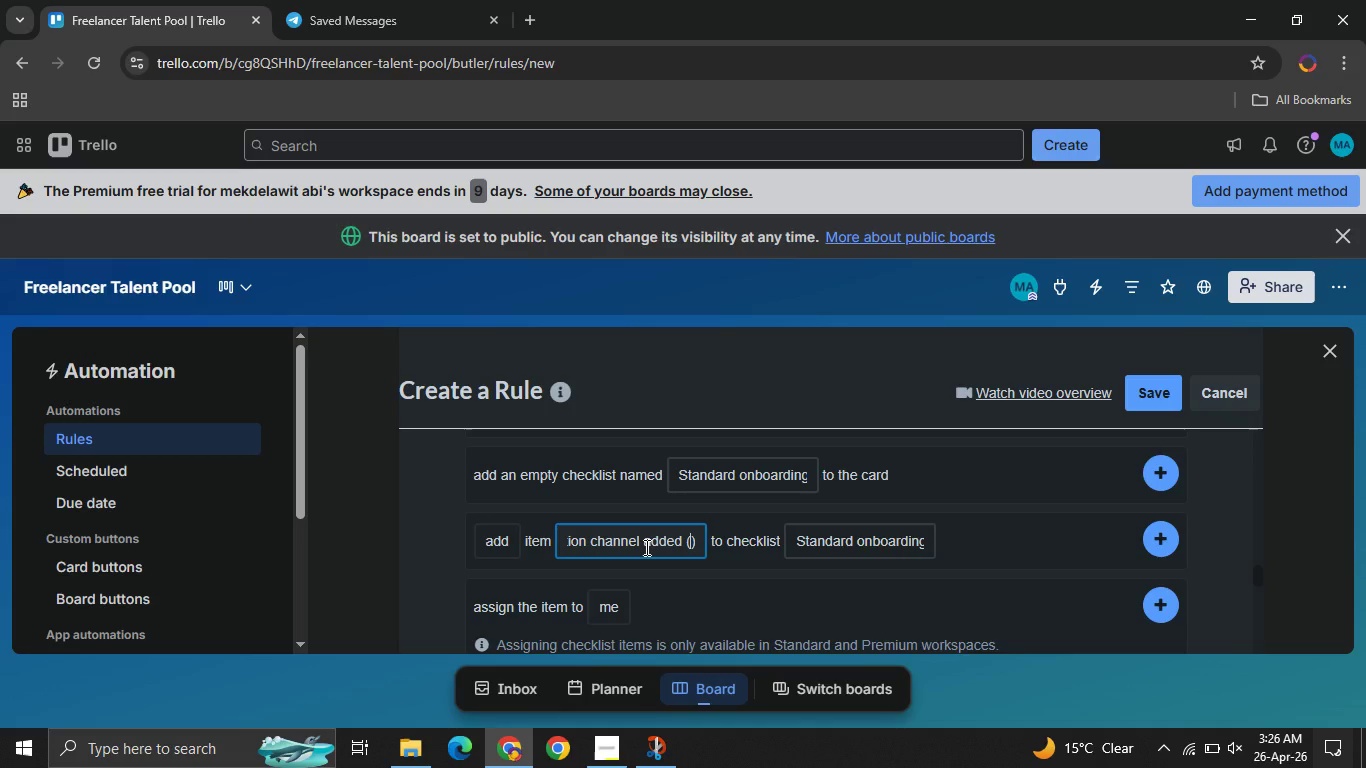 
 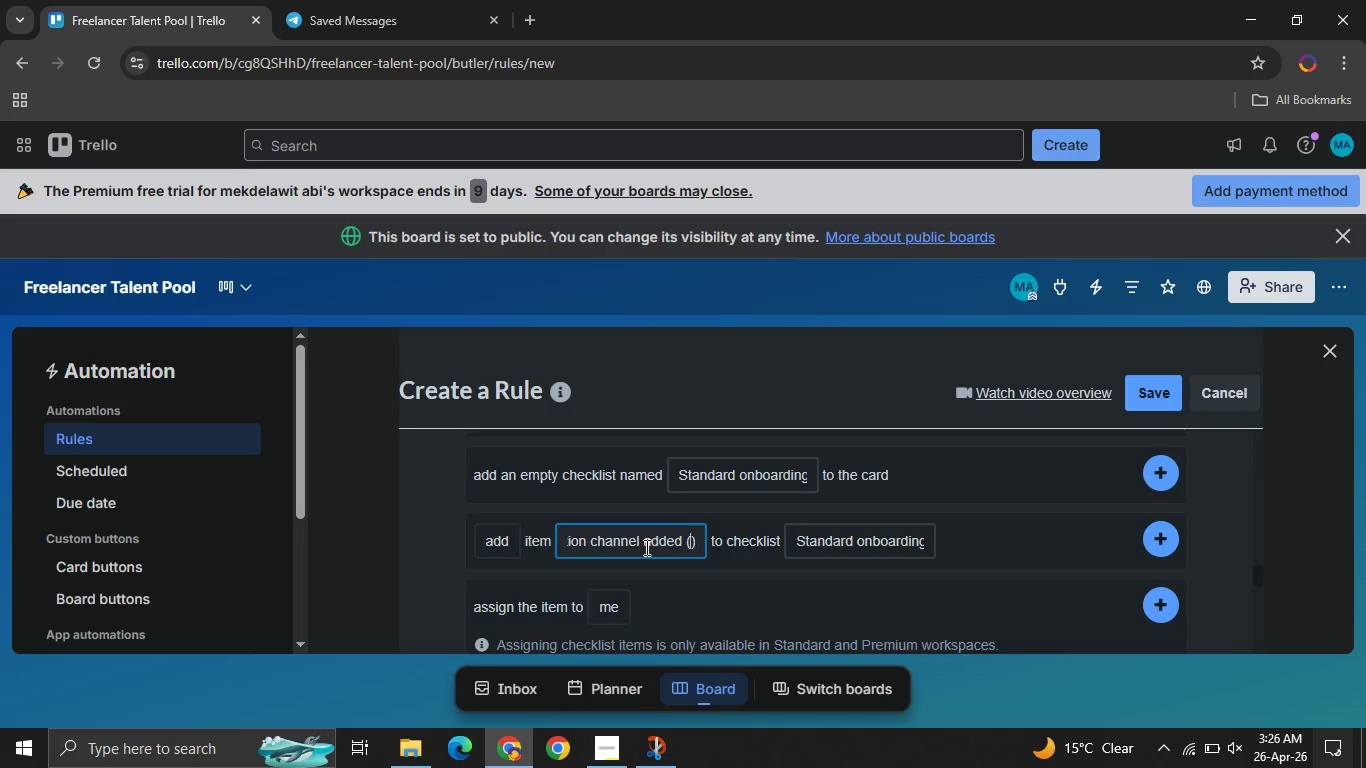 
key(ArrowLeft)
 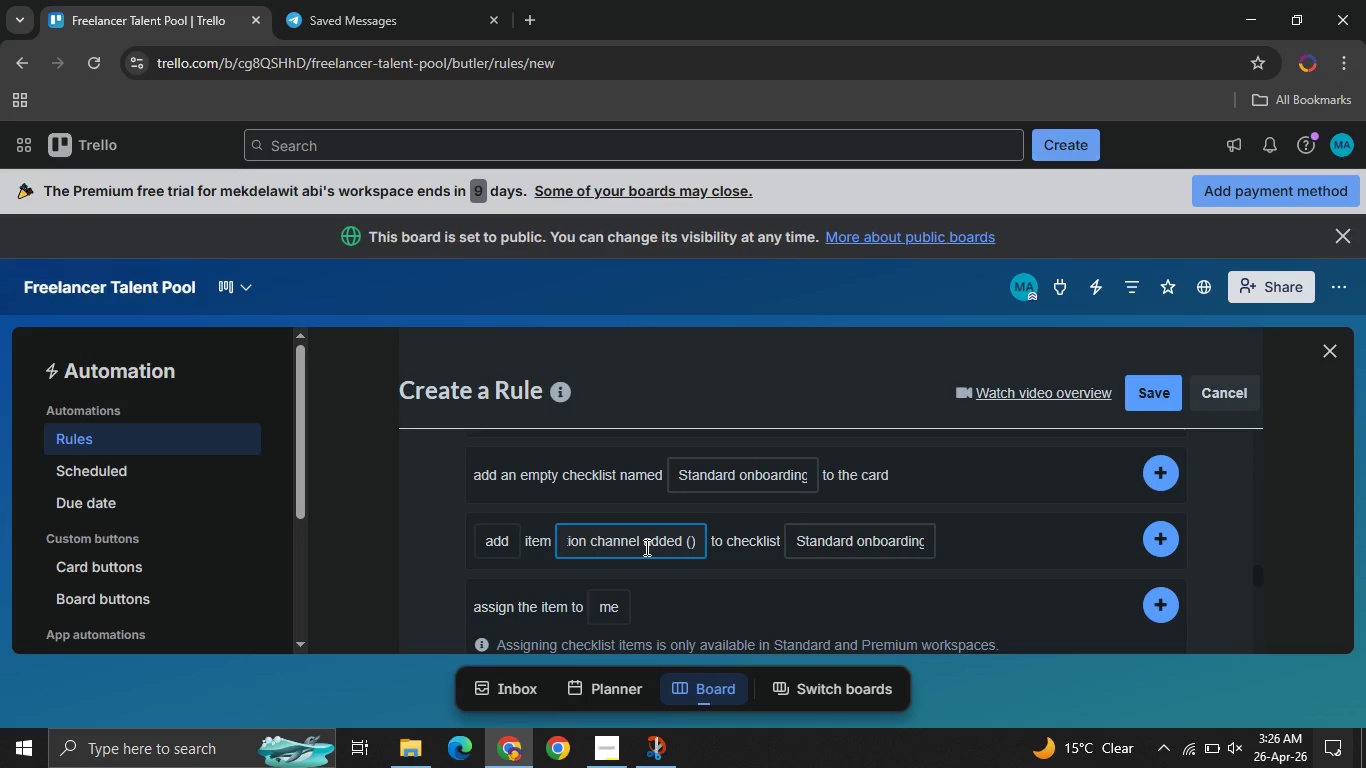 
type(Slack/Email)
 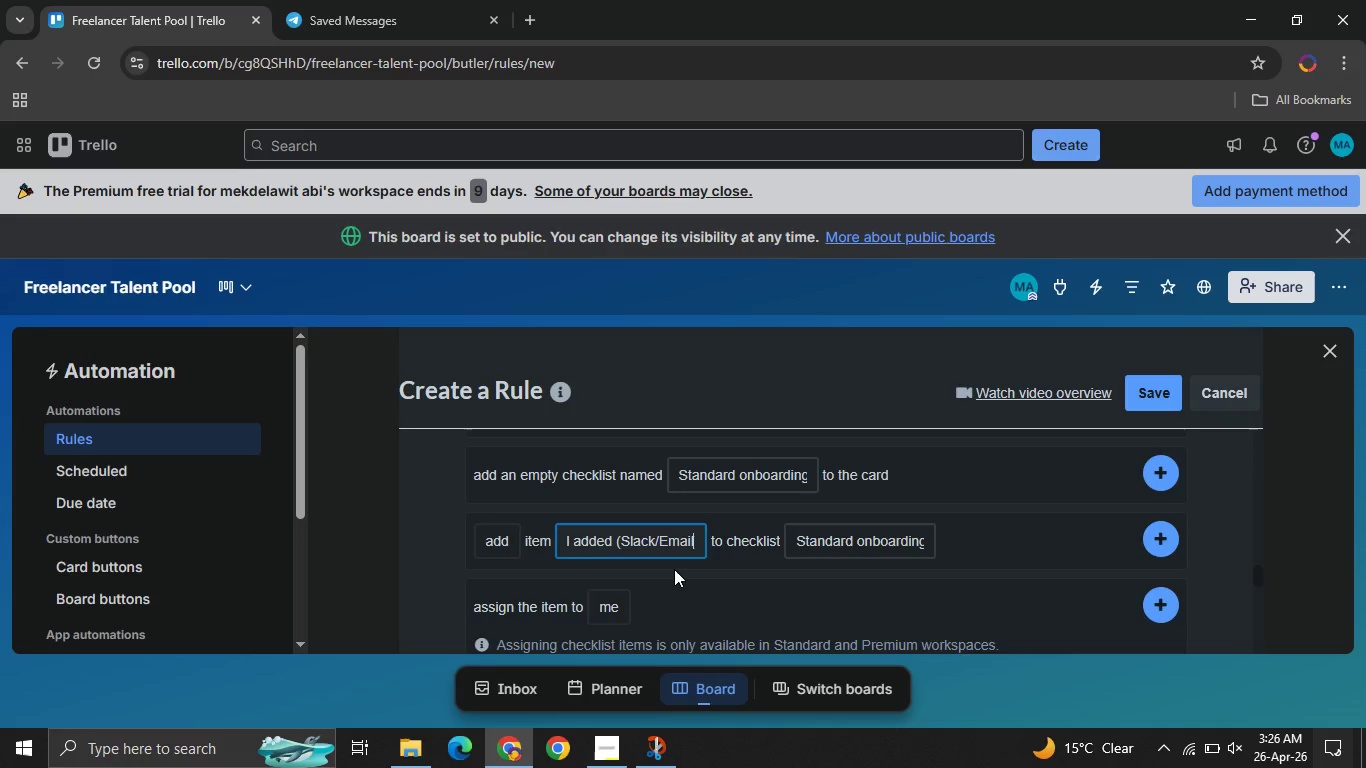 
key(ArrowRight)
 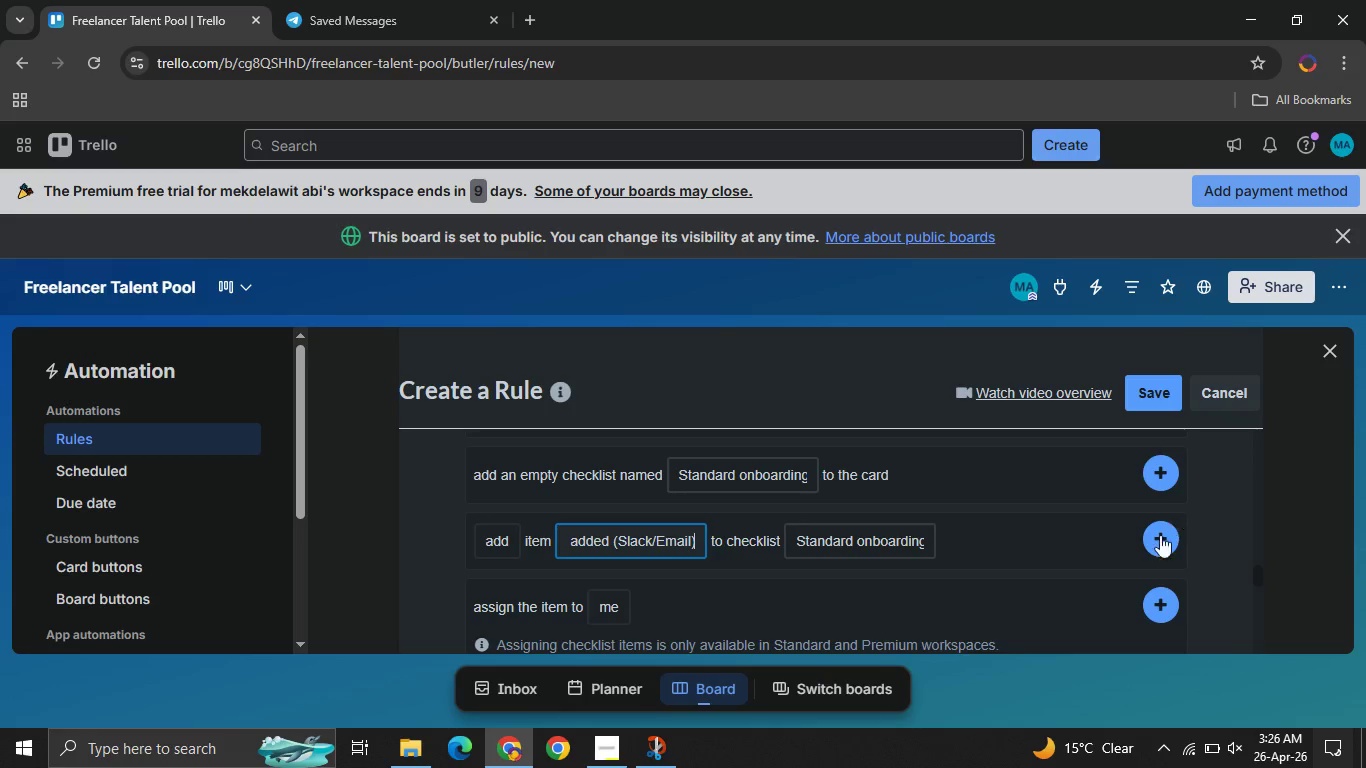 
left_click([1152, 538])
 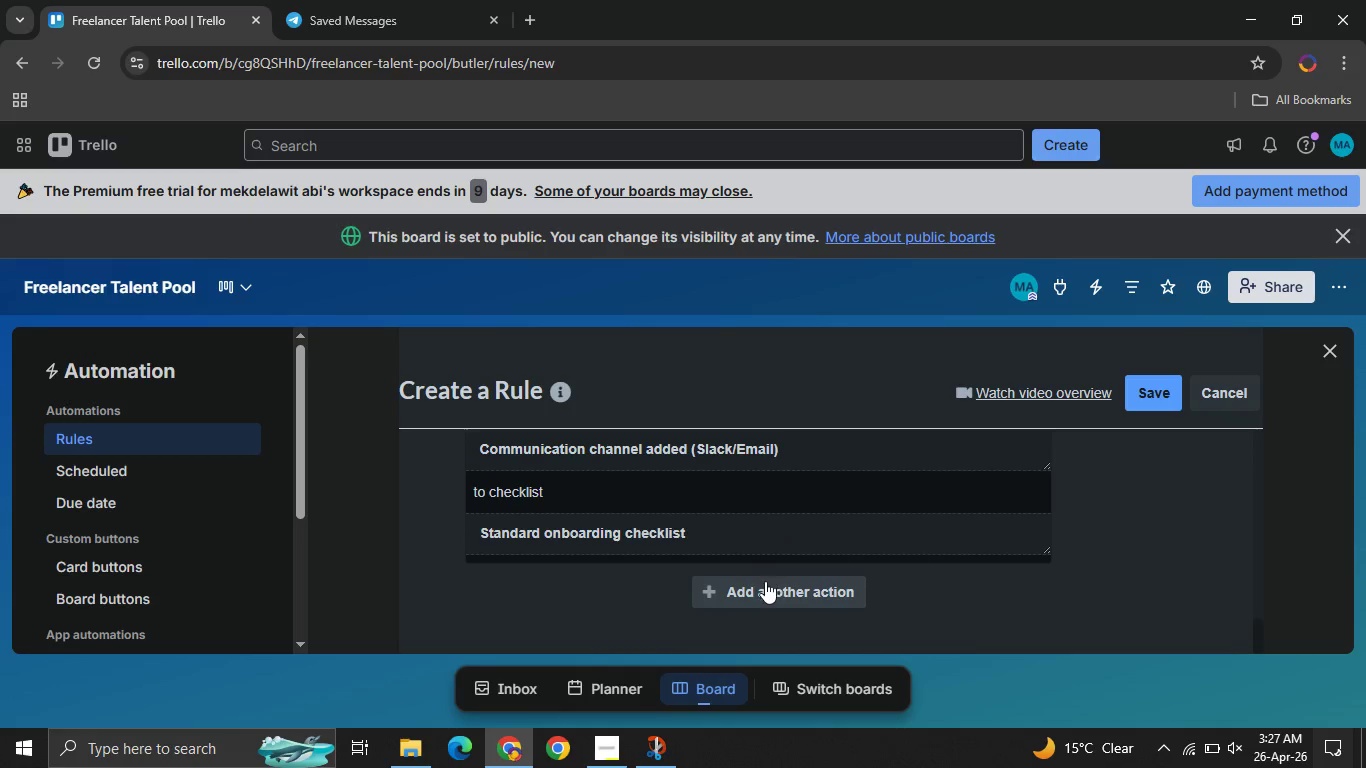 
left_click([764, 587])
 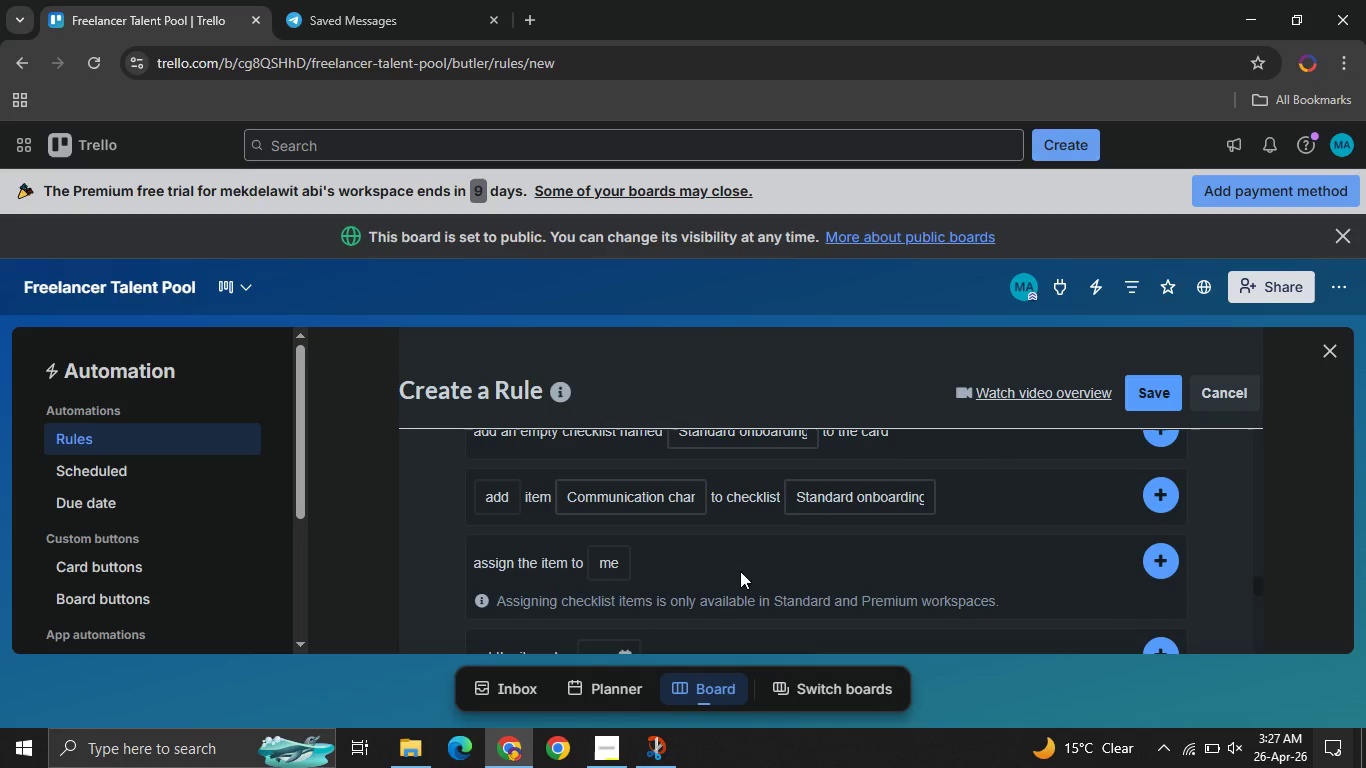 
left_click([616, 506])
 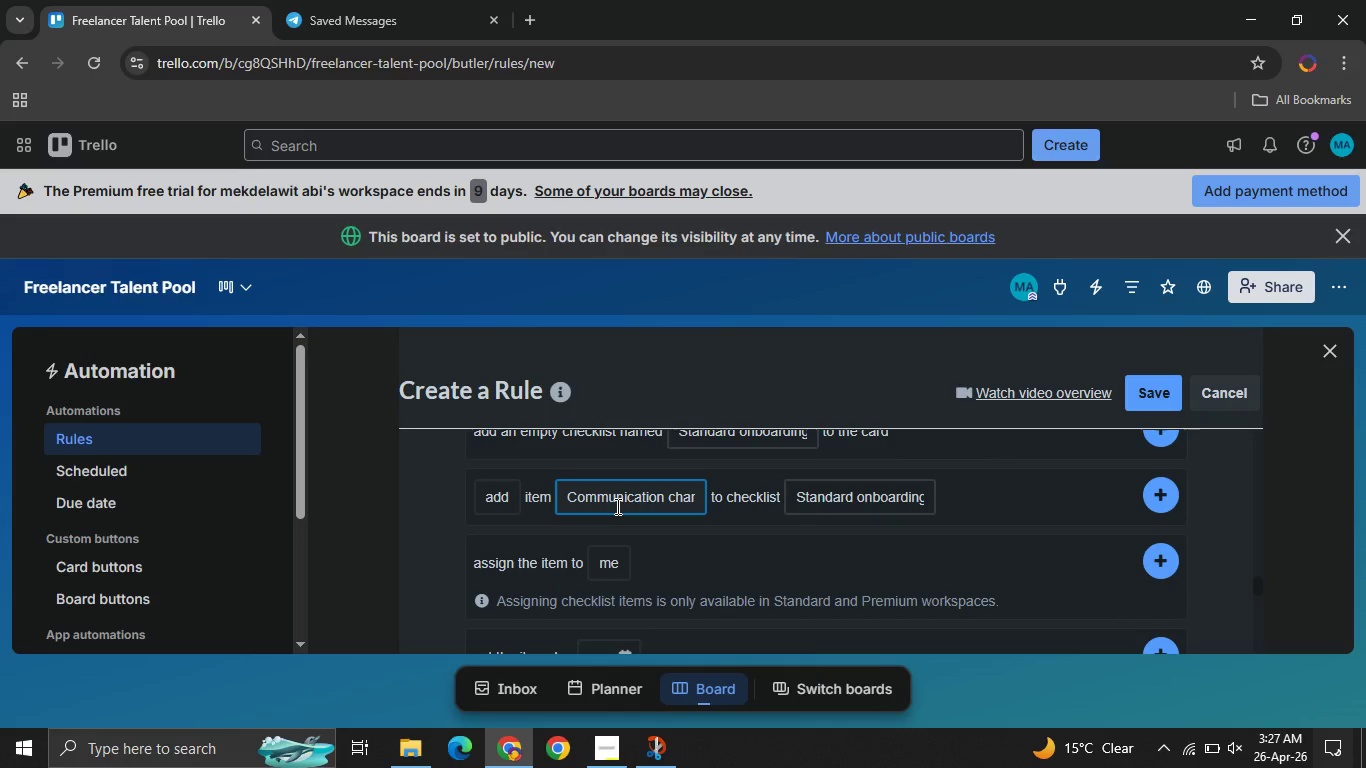 
key(Control+ControlLeft)
 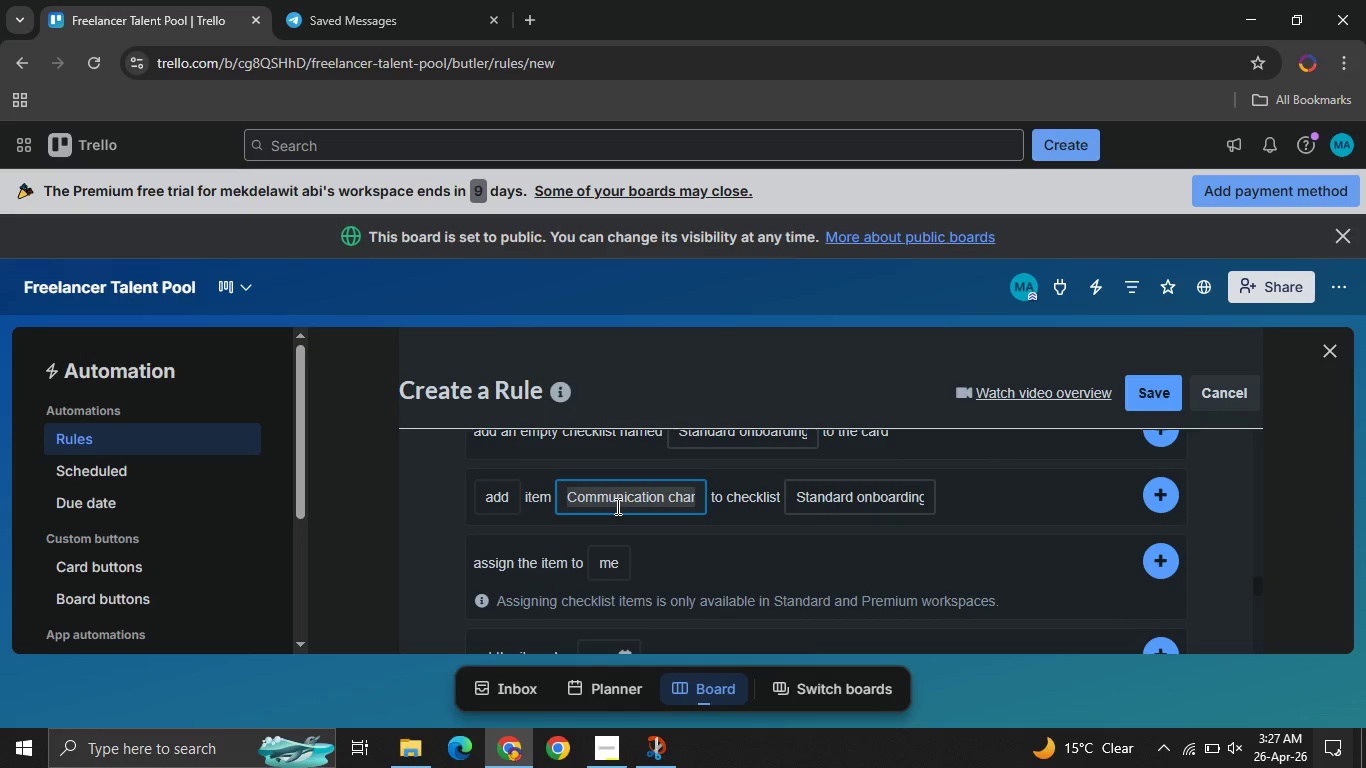 
key(Control+A)
 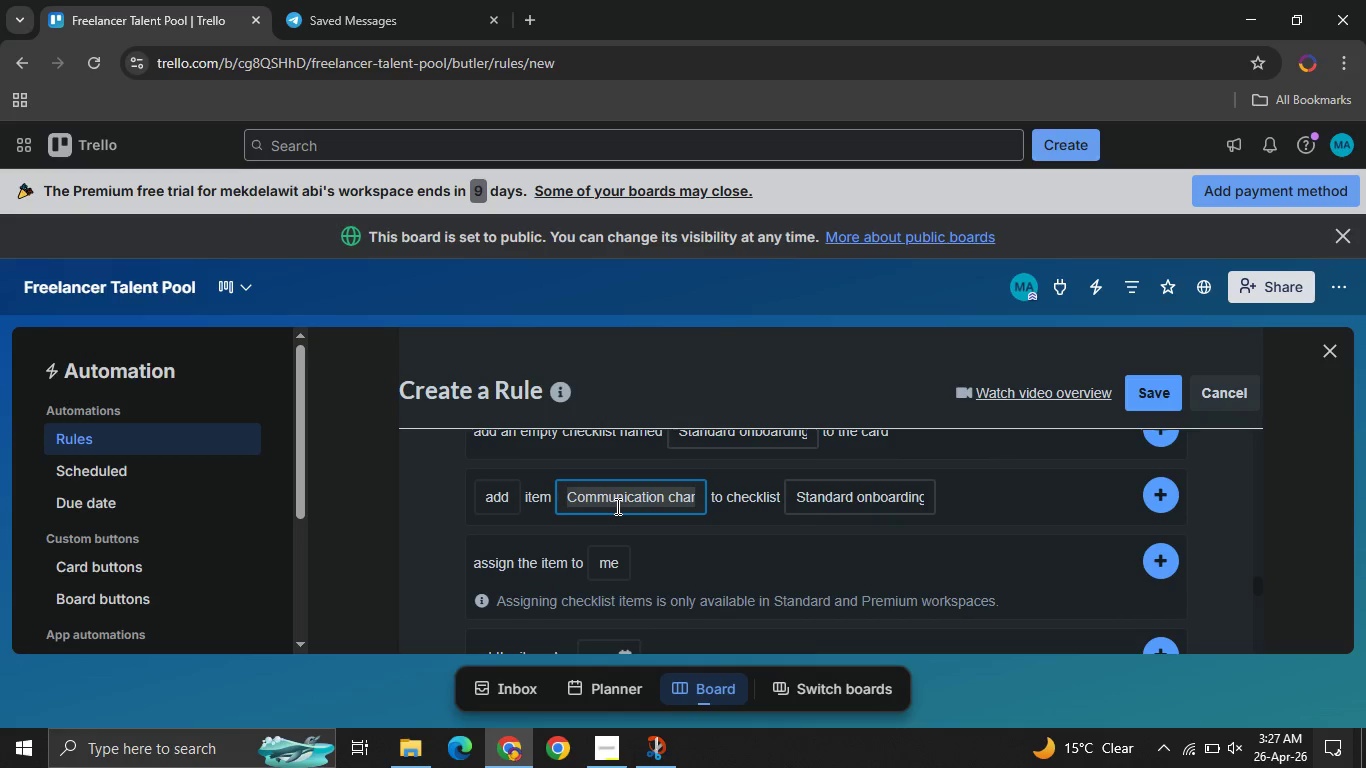 
type(Welcome email sent)
 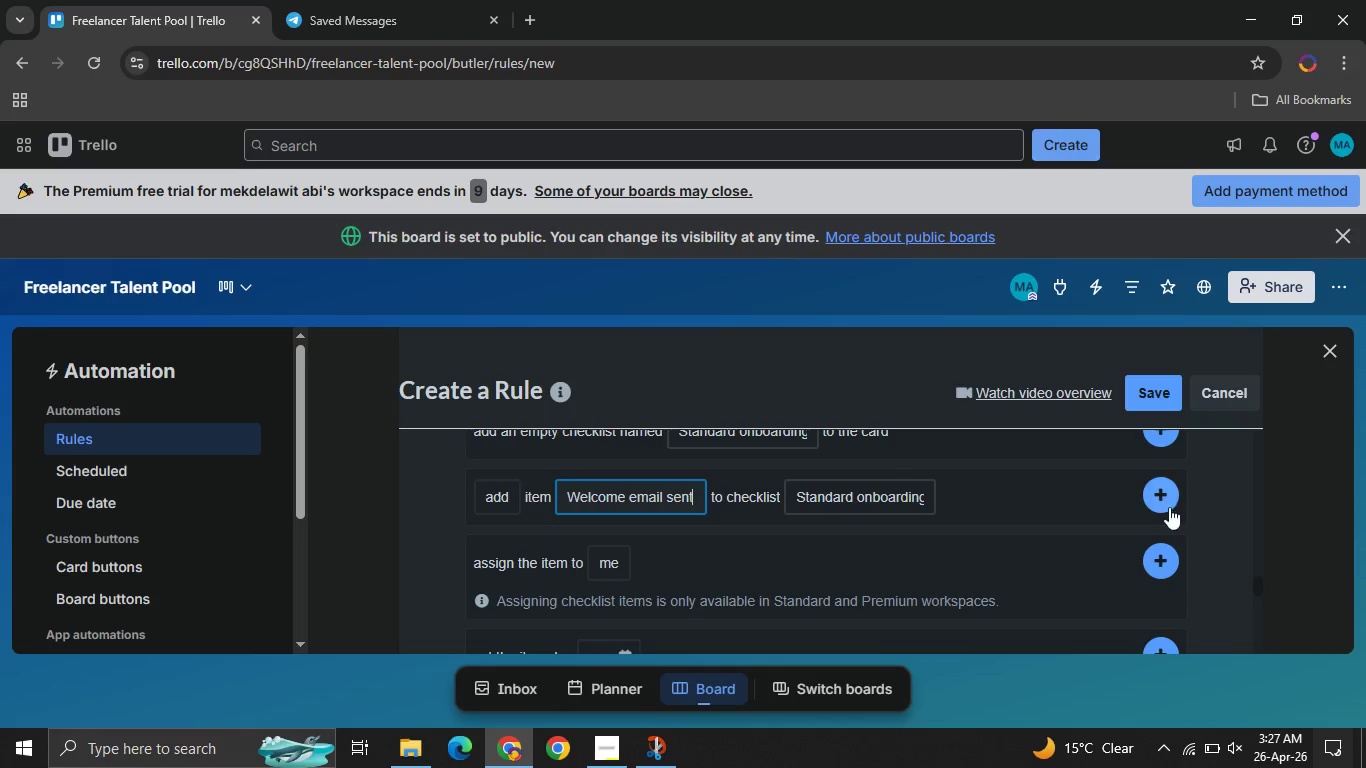 
left_click([1160, 498])
 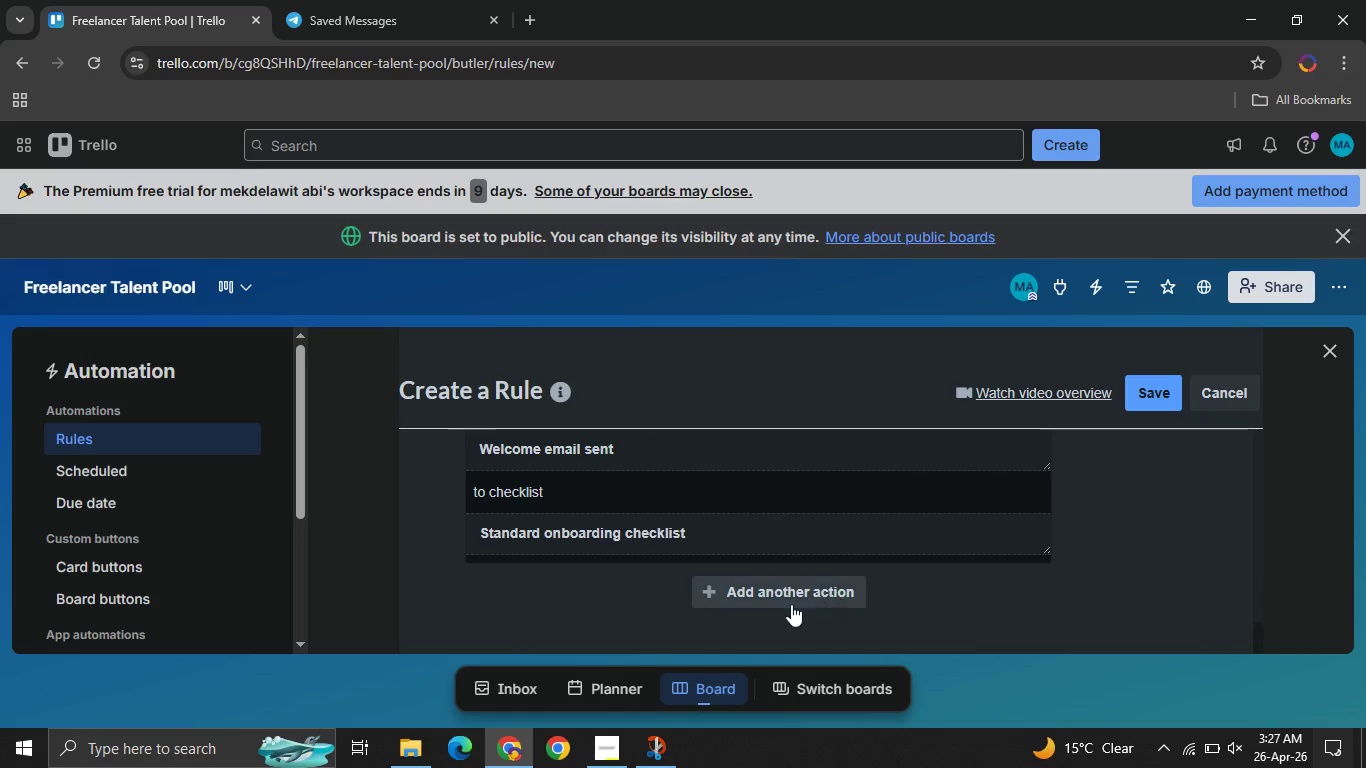 
left_click([780, 601])
 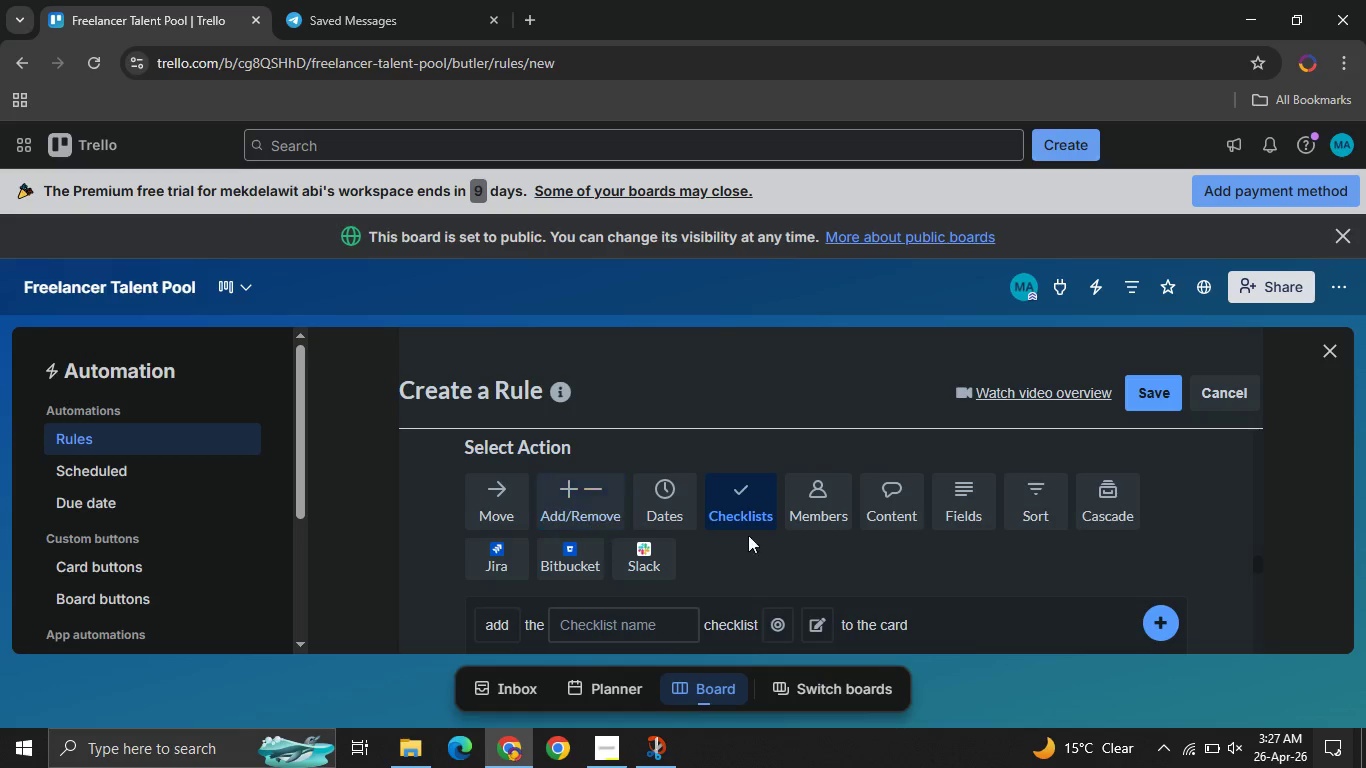 
left_click([873, 503])
 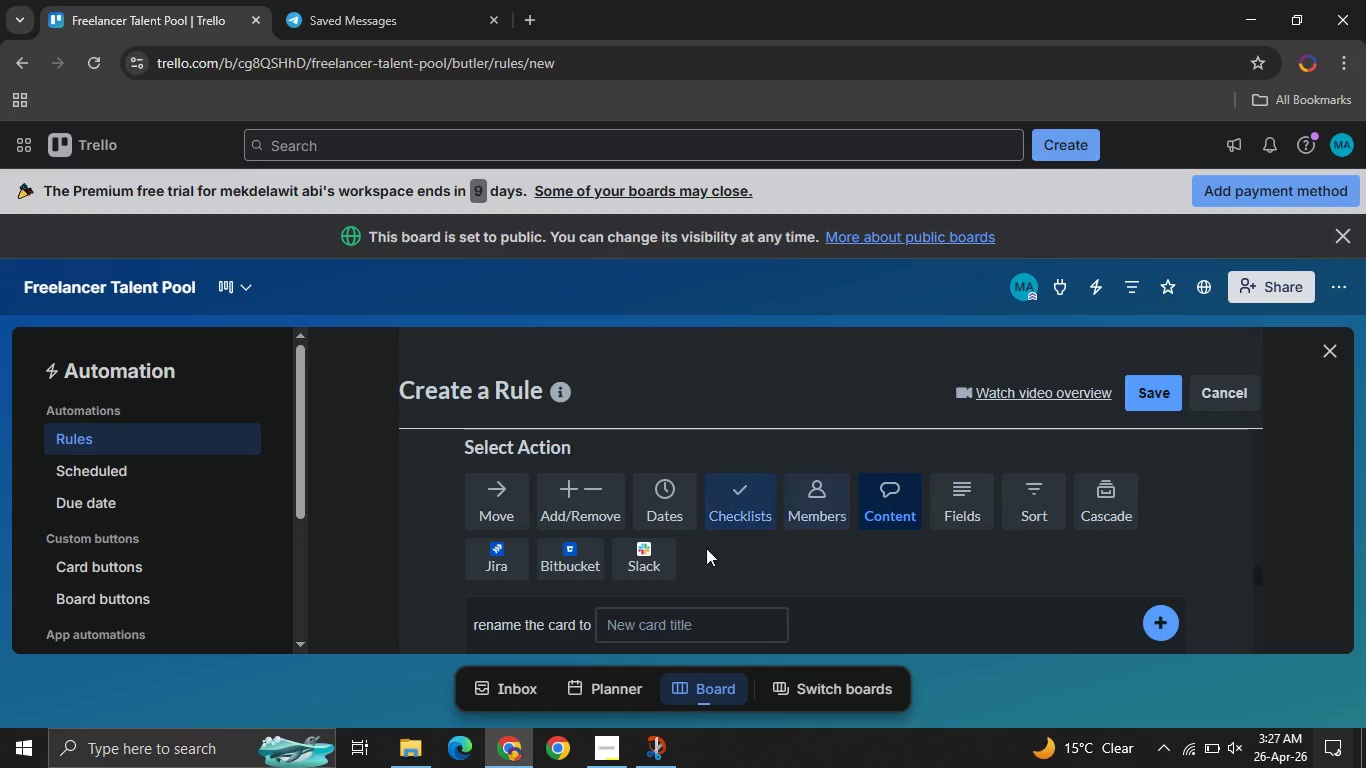 
mouse_move([680, 542])
 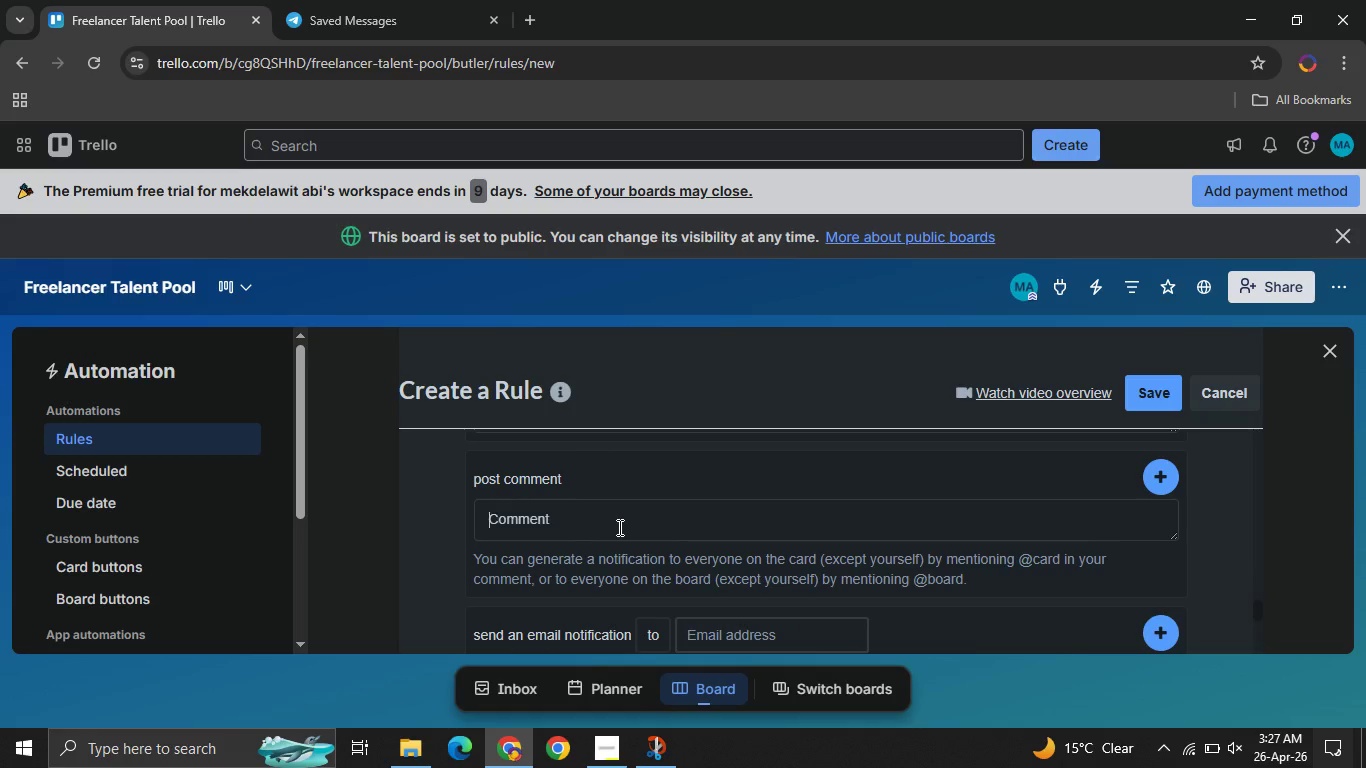 
left_click([618, 527])
 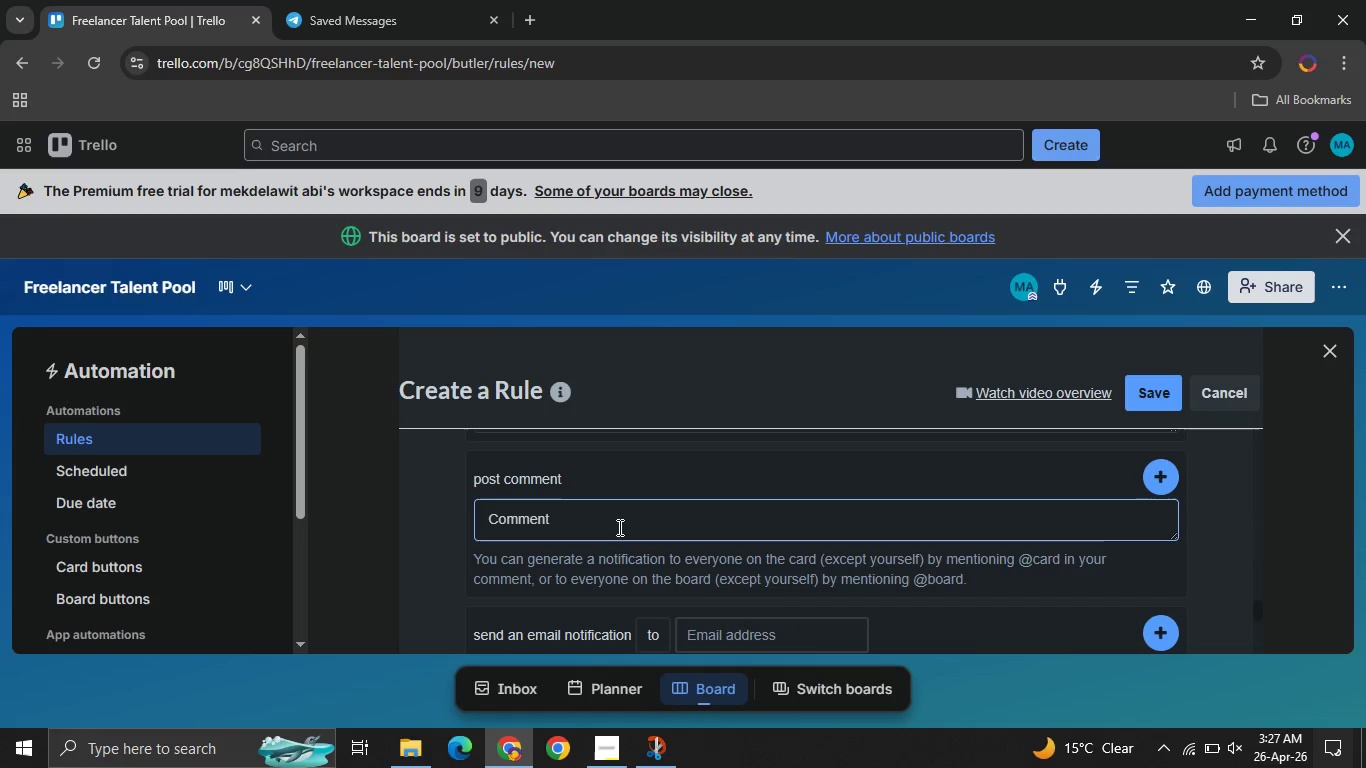 
type(@hR)
key(Backspace)
type(raDMIN NEW FREELANCE IS now ACTIVE and available for assignment. )
 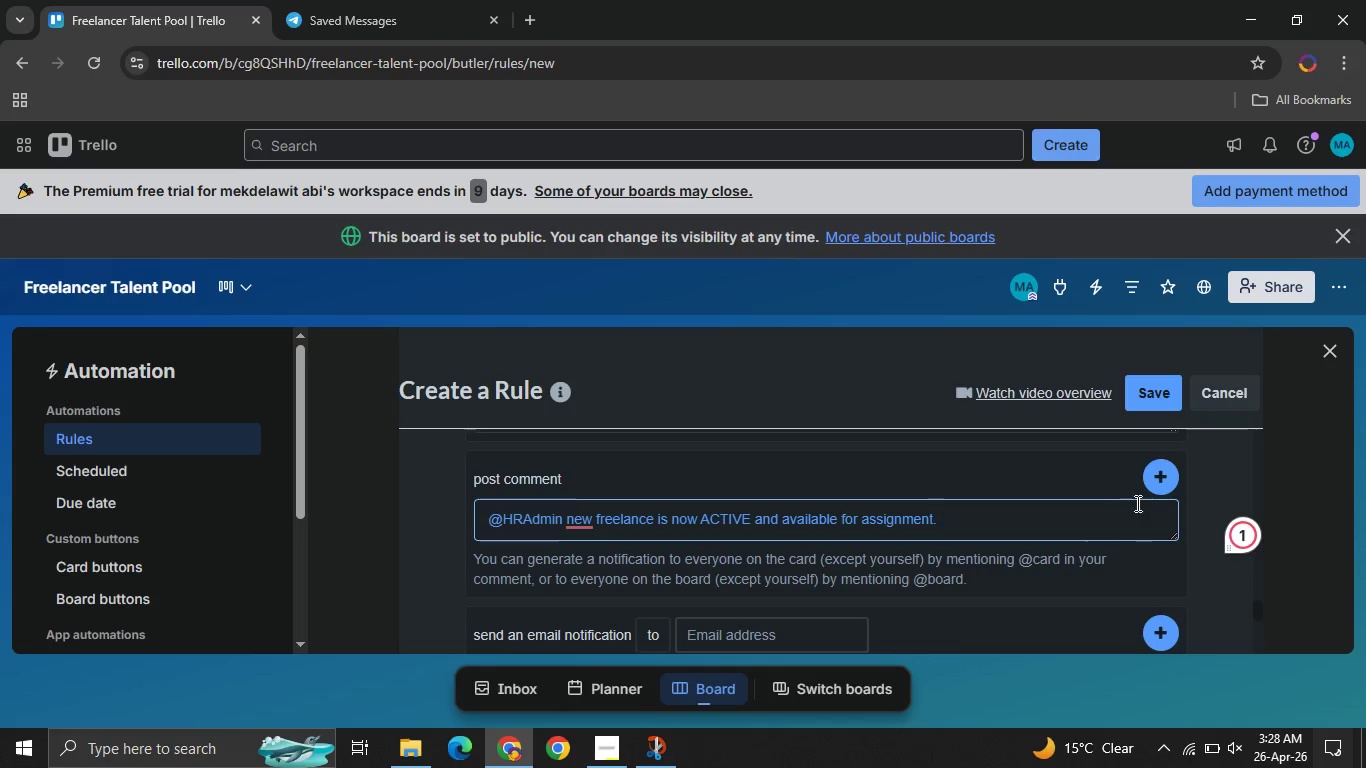 
left_click([1164, 487])
 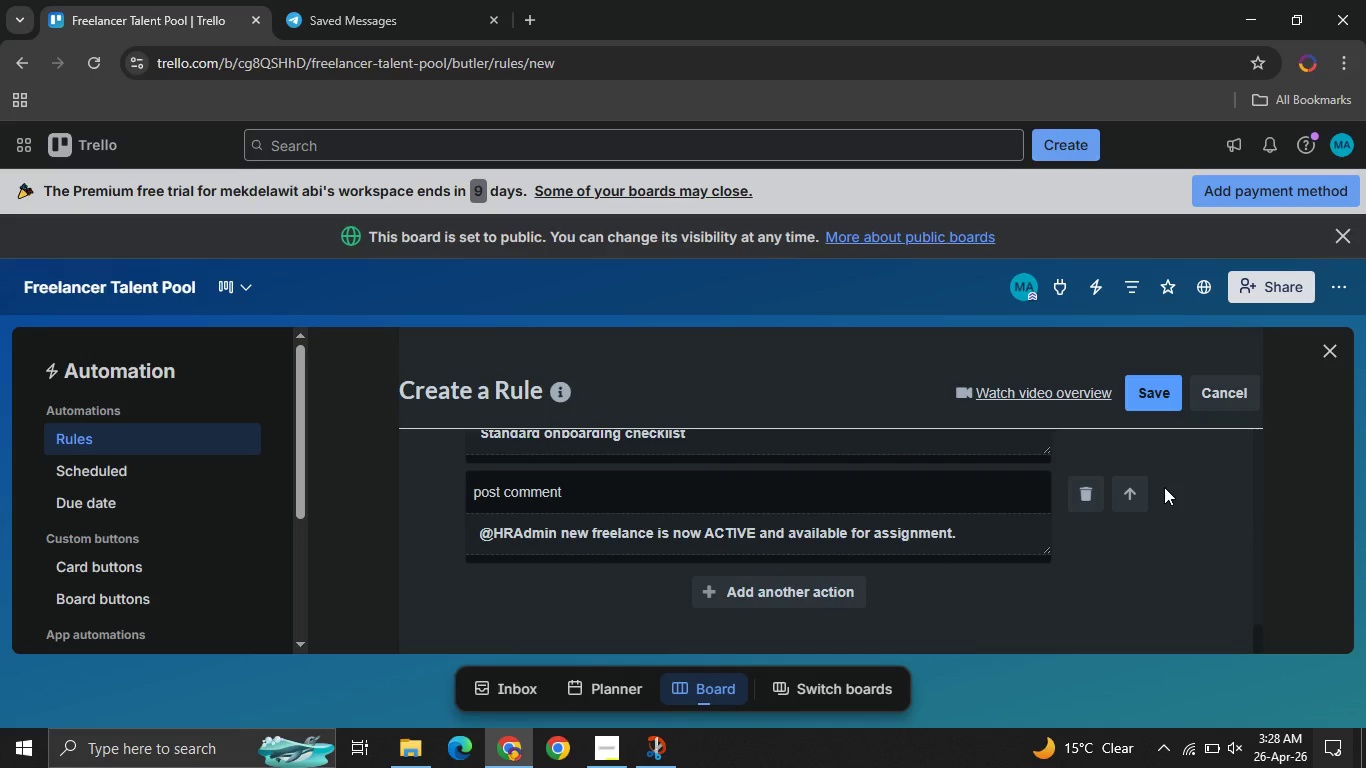 
wait(10.67)
 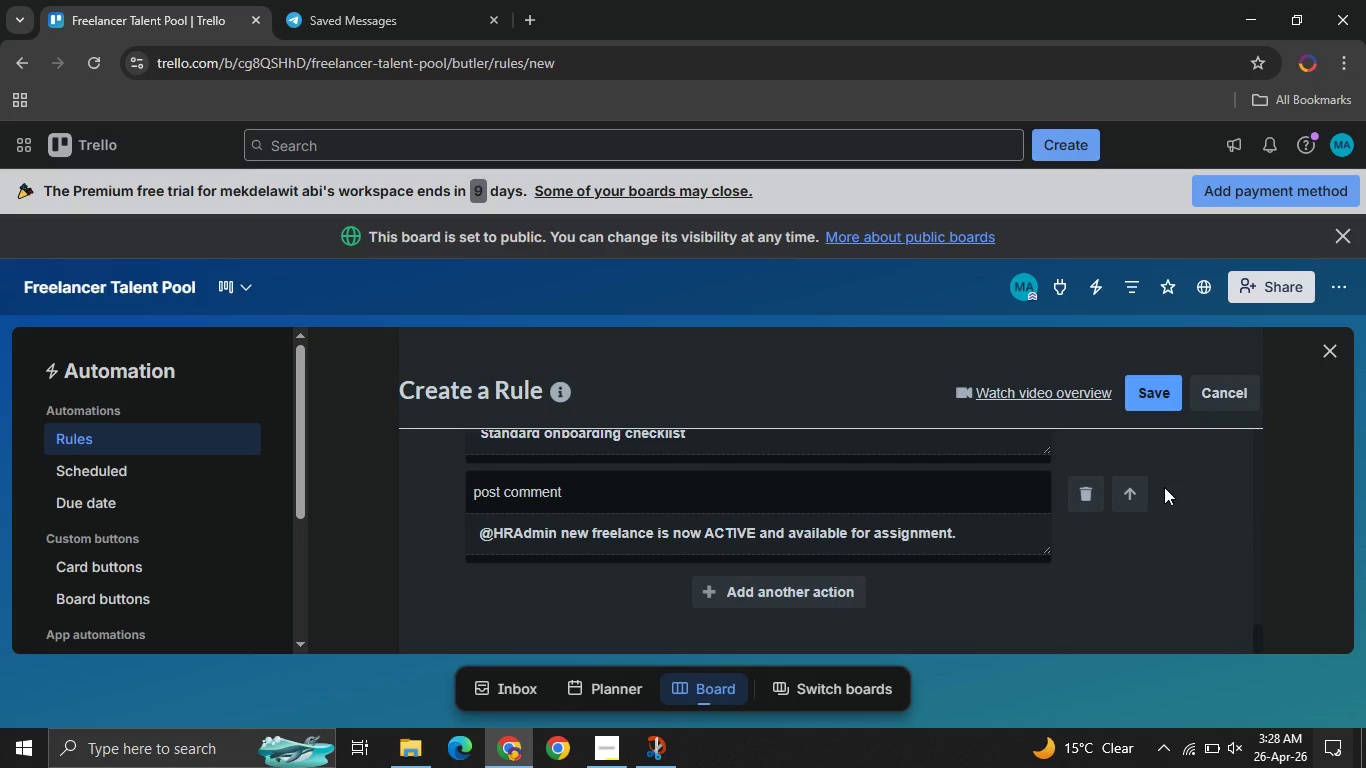 
left_click([1154, 396])
 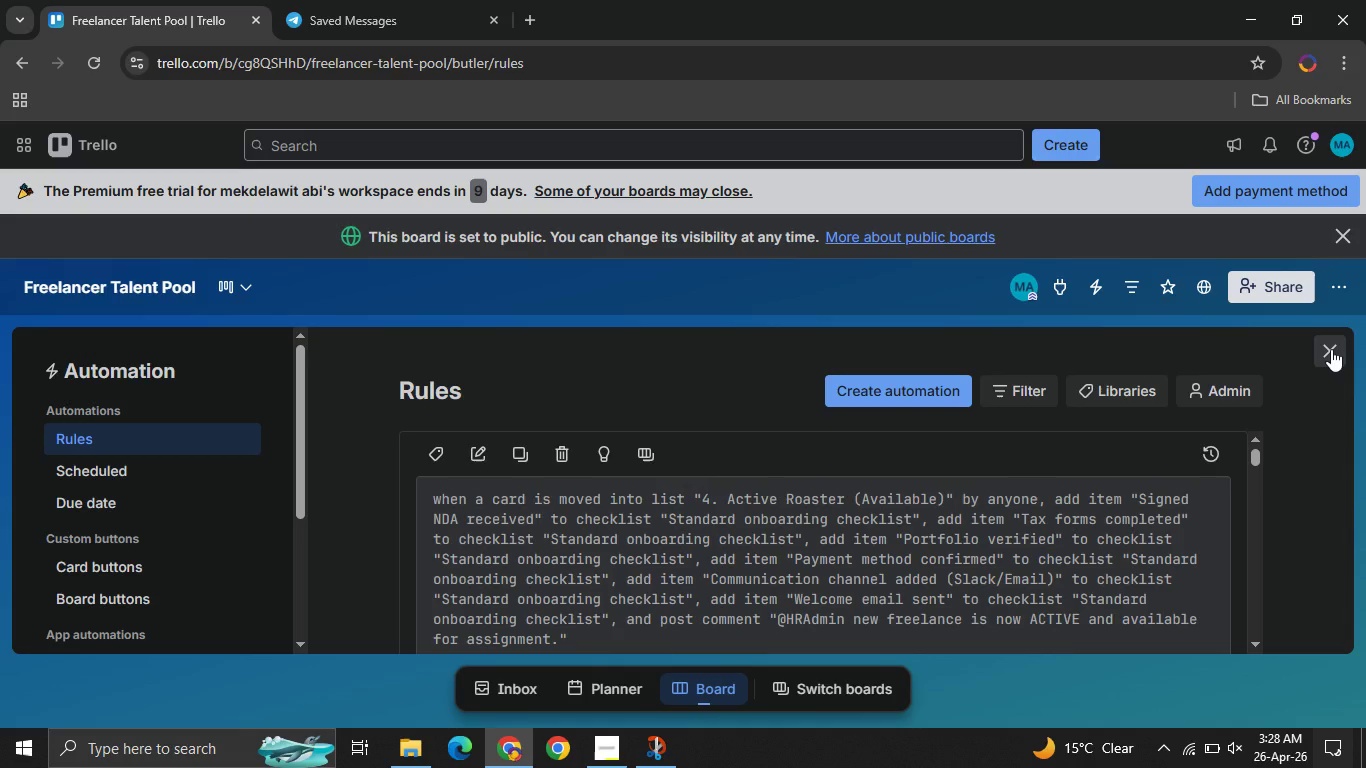 
wait(11.64)
 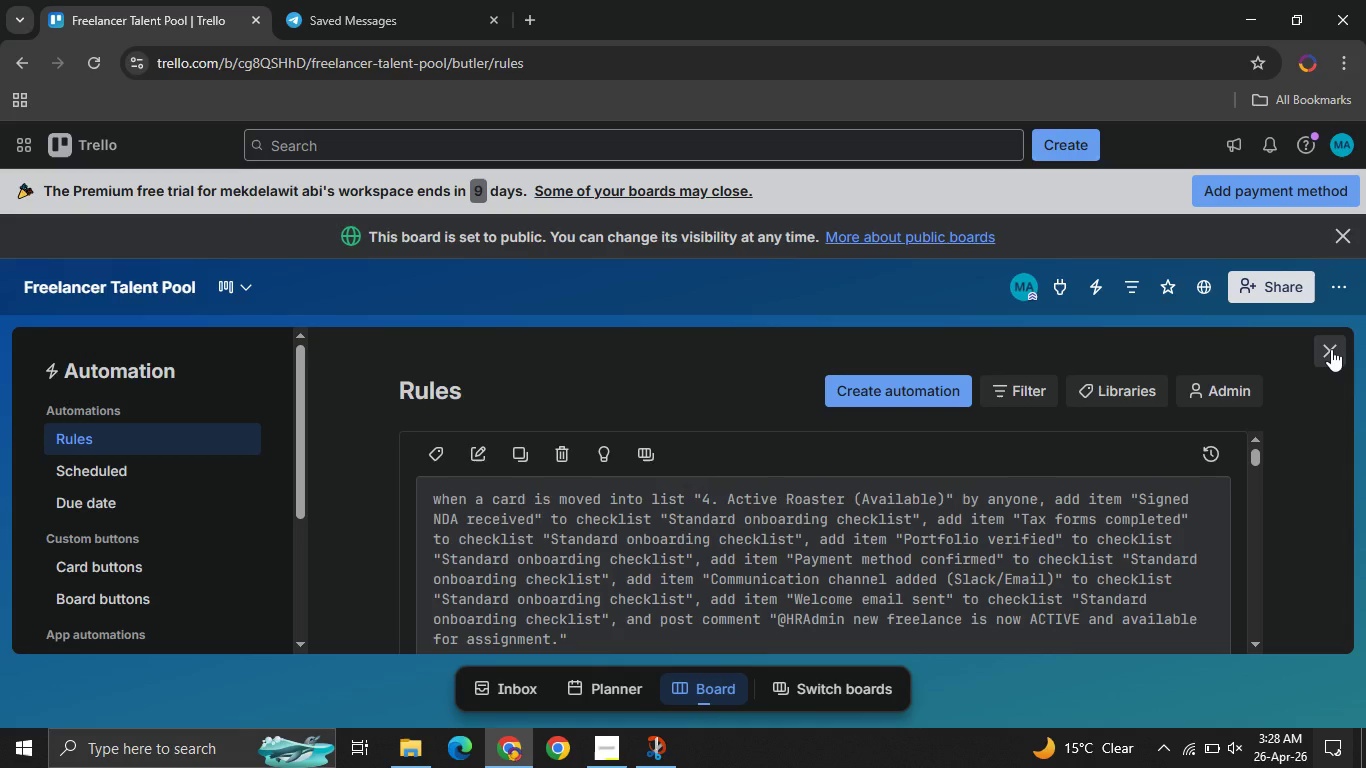 
left_click([1331, 349])
 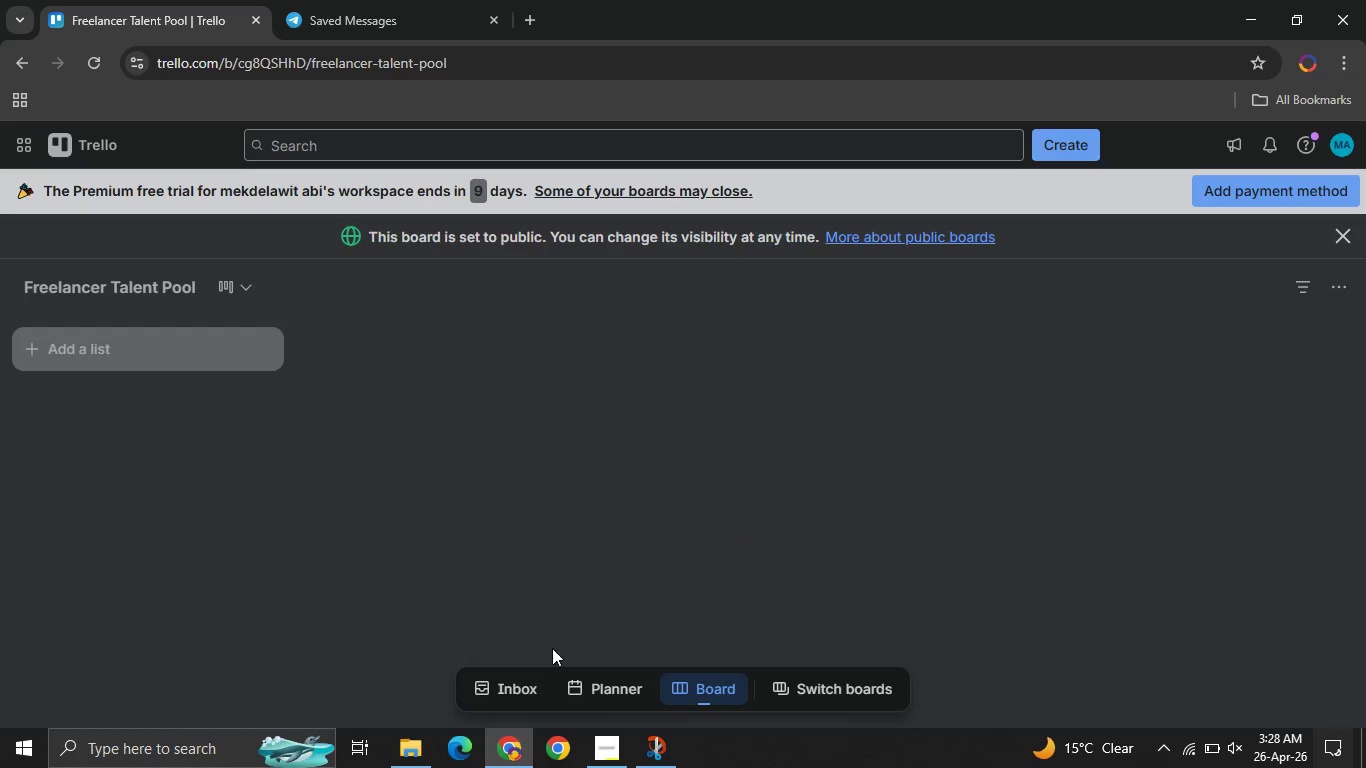 
mouse_move([587, 376])
 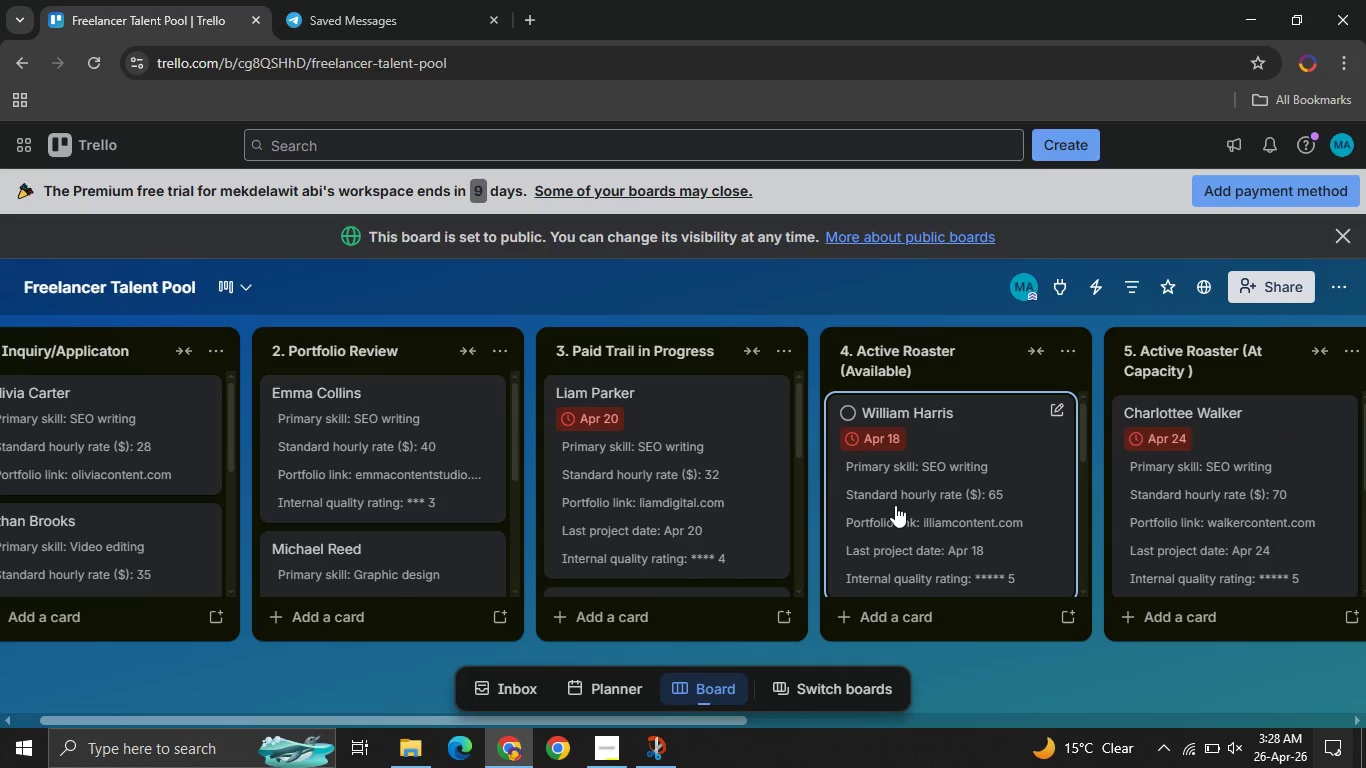 
left_click_drag(start_coordinate=[895, 505], to_coordinate=[859, 499])
 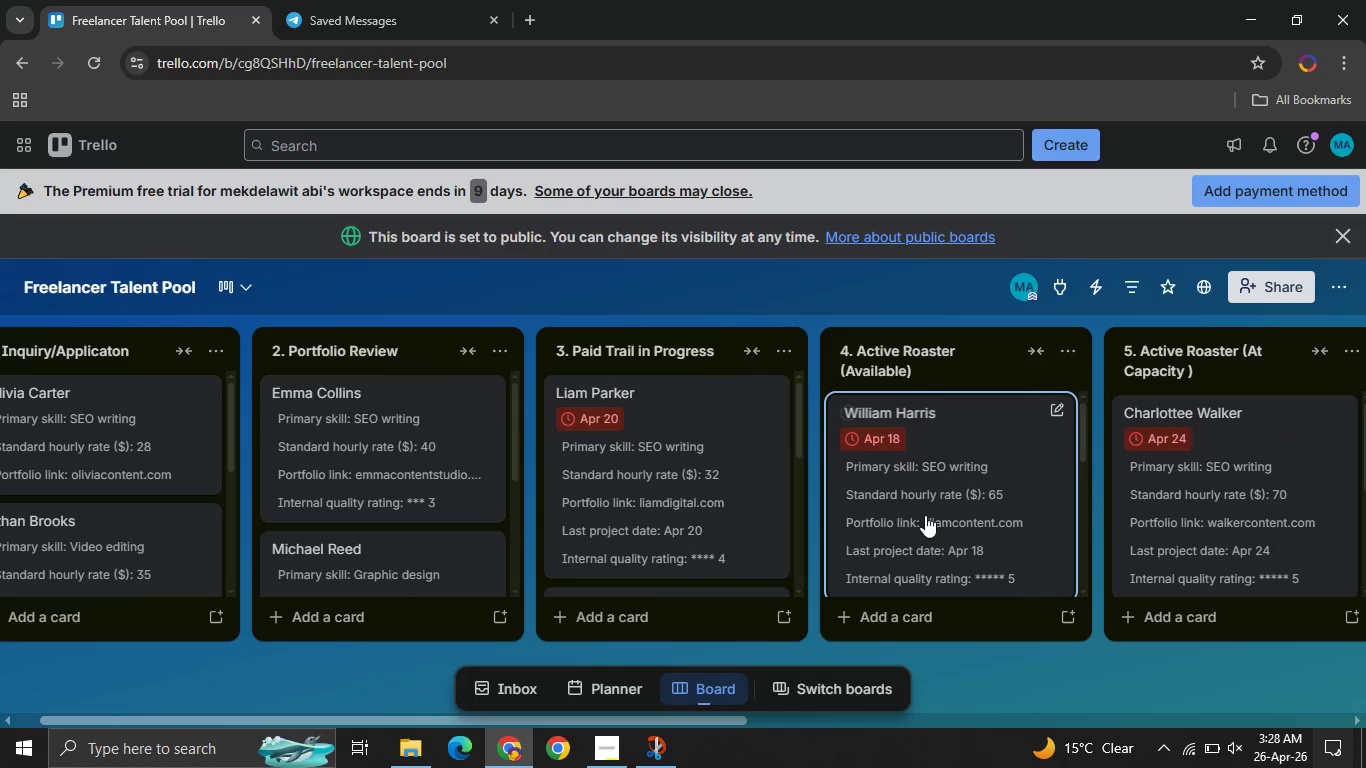 
left_click([925, 515])
 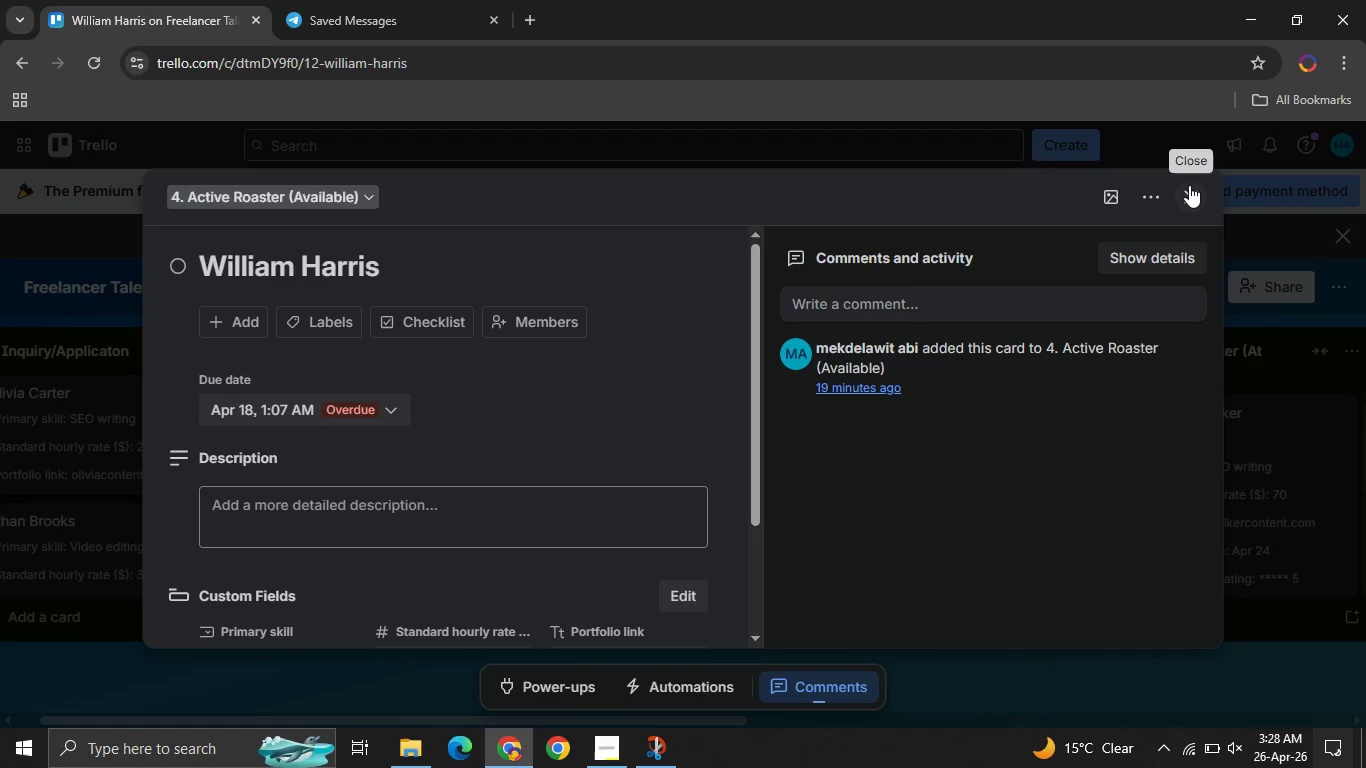 
wait(17.08)
 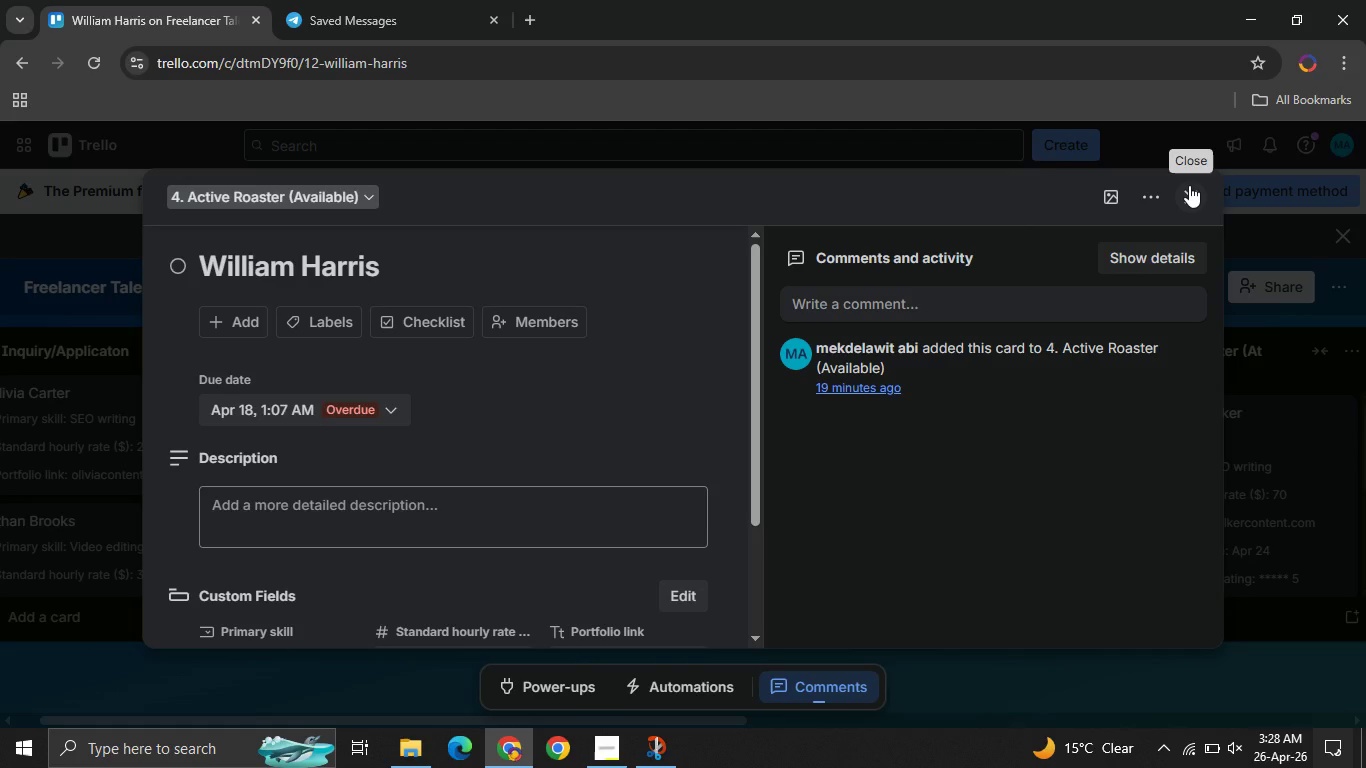 
left_click([1189, 185])
 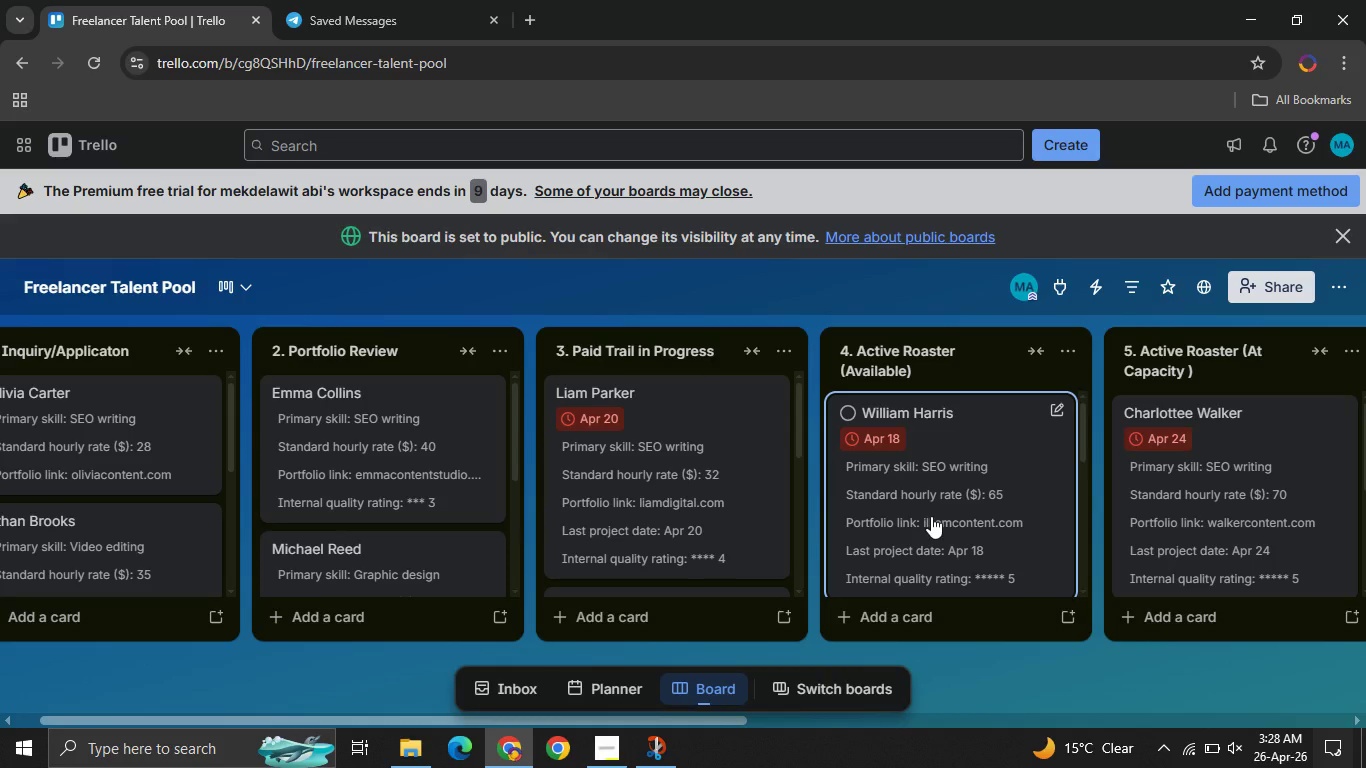 
wait(8.38)
 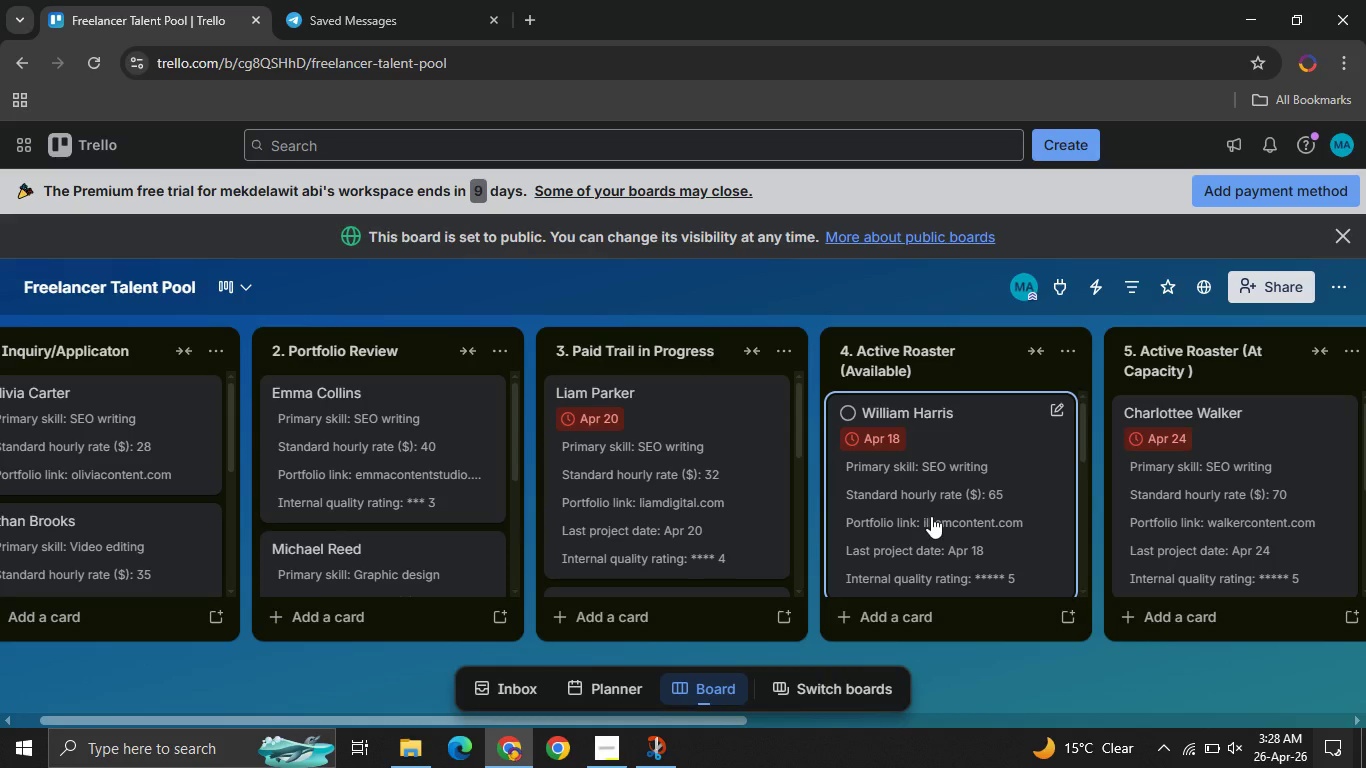 
left_click_drag(start_coordinate=[777, 565], to_coordinate=[1009, 521])
 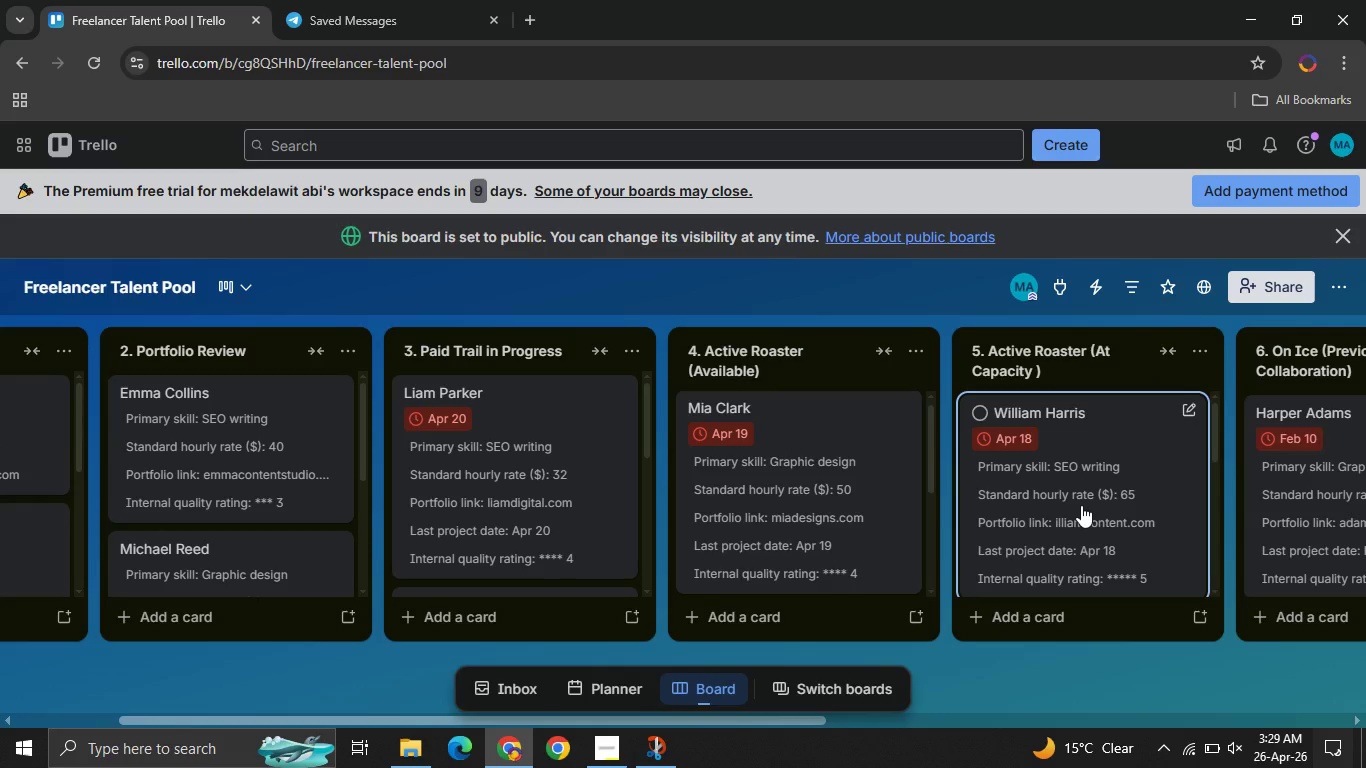 
left_click_drag(start_coordinate=[1081, 505], to_coordinate=[777, 469])
 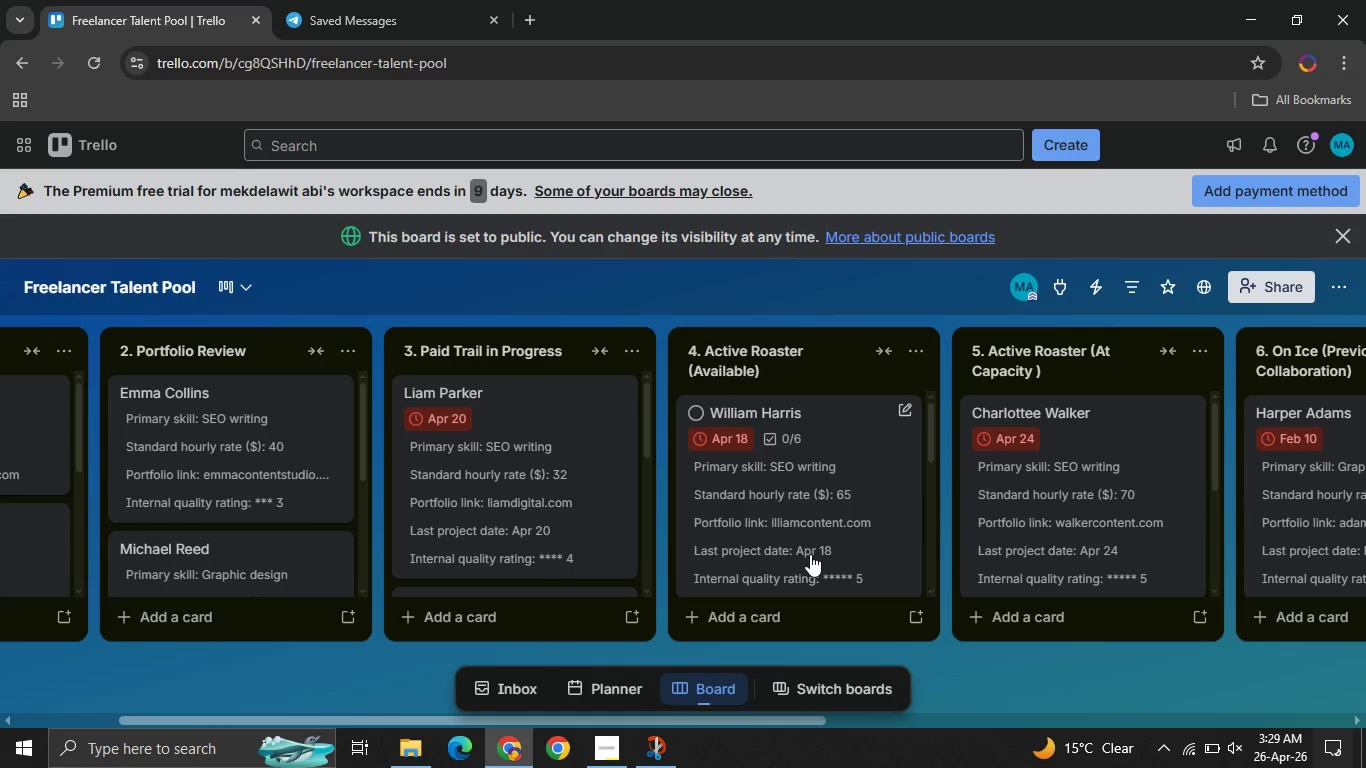 
wait(5.12)
 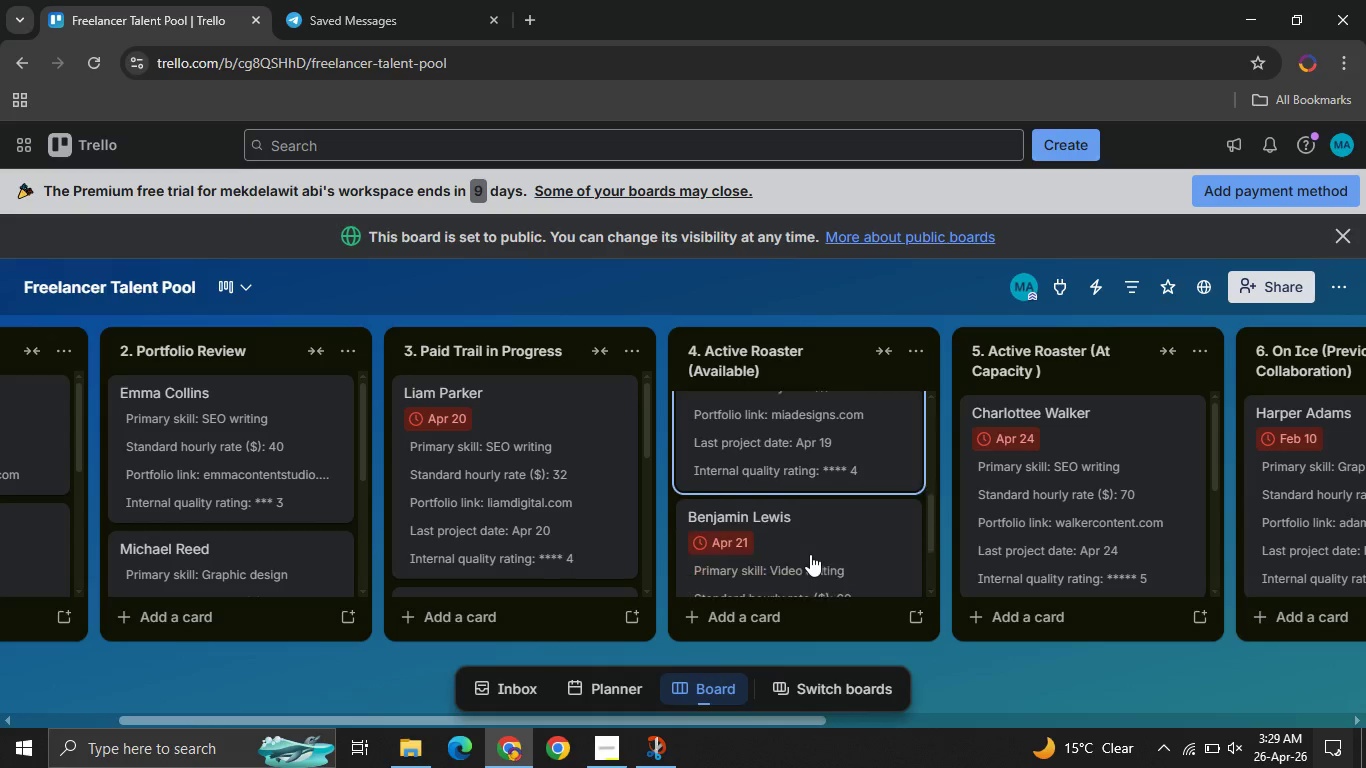 
left_click([810, 554])